 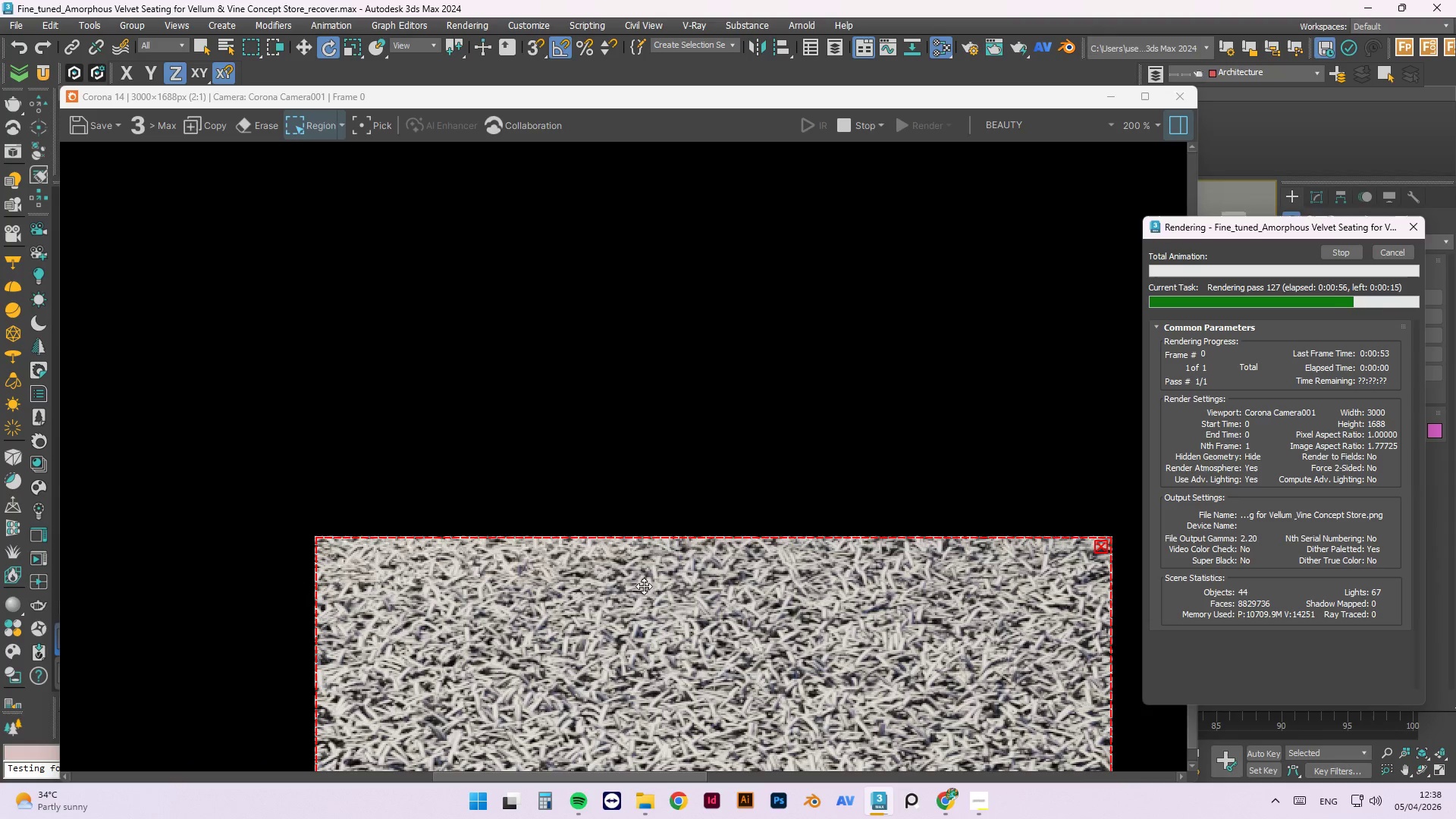 
scroll: coordinate [691, 761], scroll_direction: up, amount: 1.0
 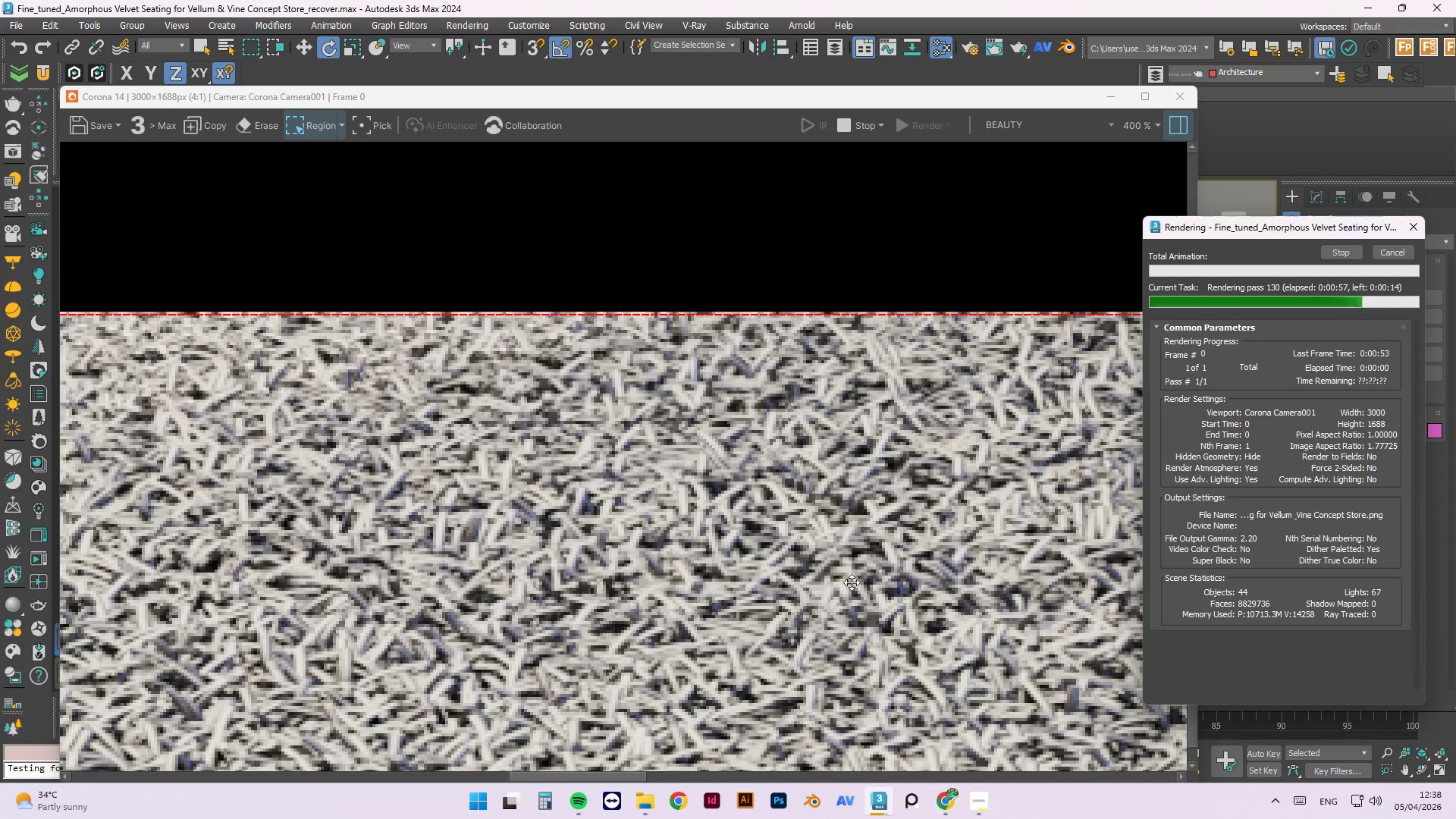 
scroll: coordinate [656, 447], scroll_direction: down, amount: 1.0
 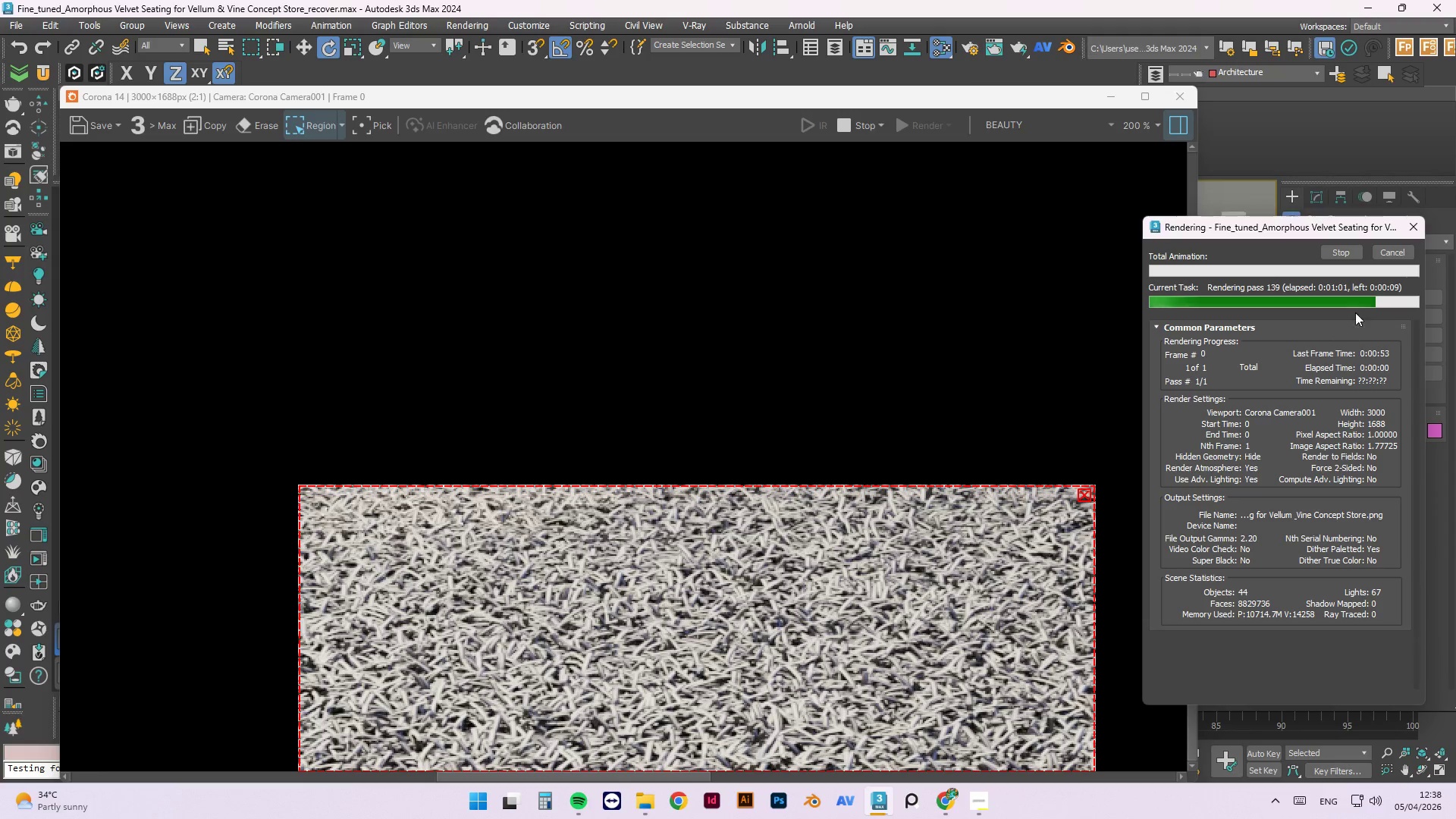 
scroll: coordinate [1005, 698], scroll_direction: up, amount: 1.0
 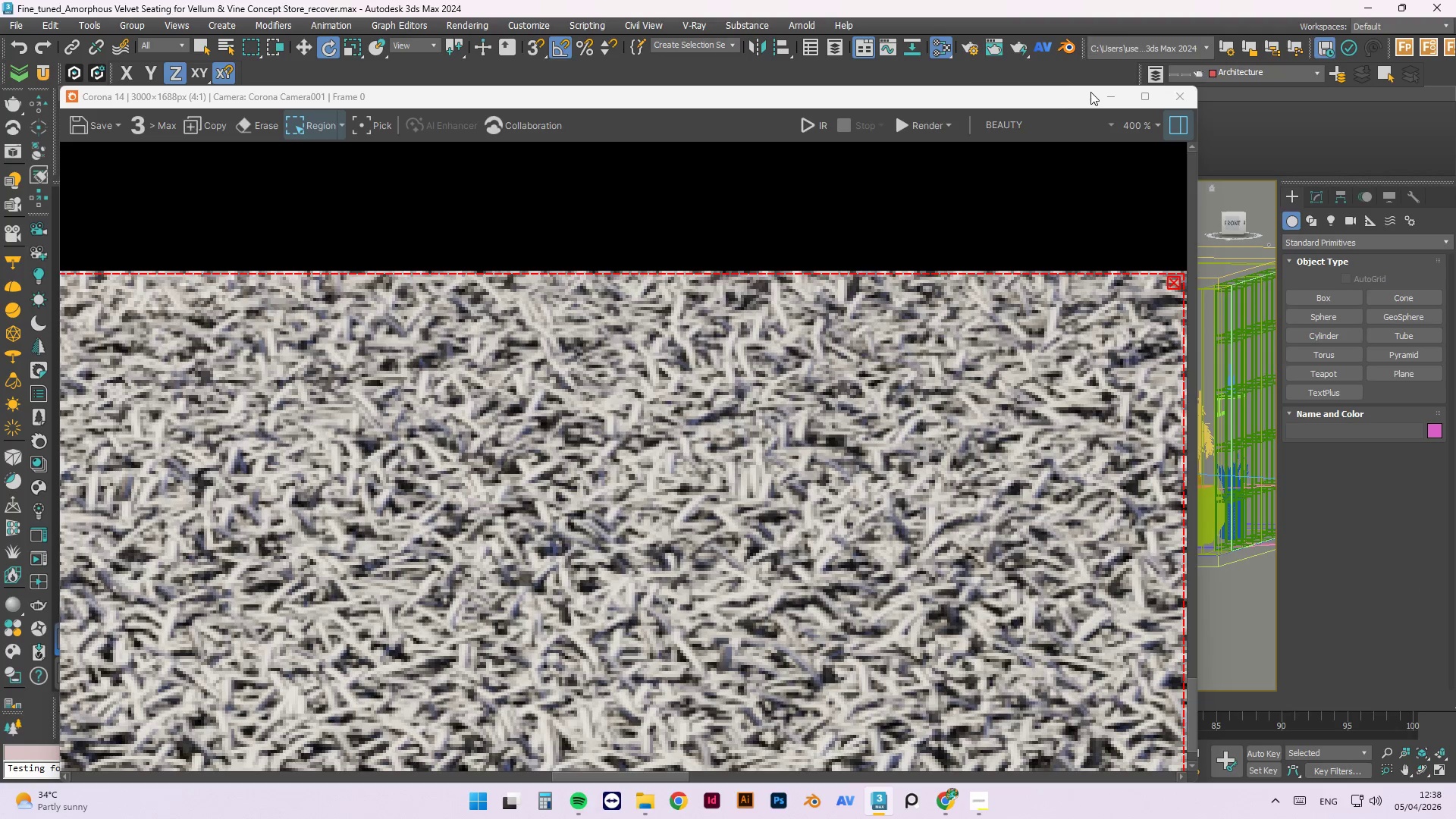 
wait(5.81)
 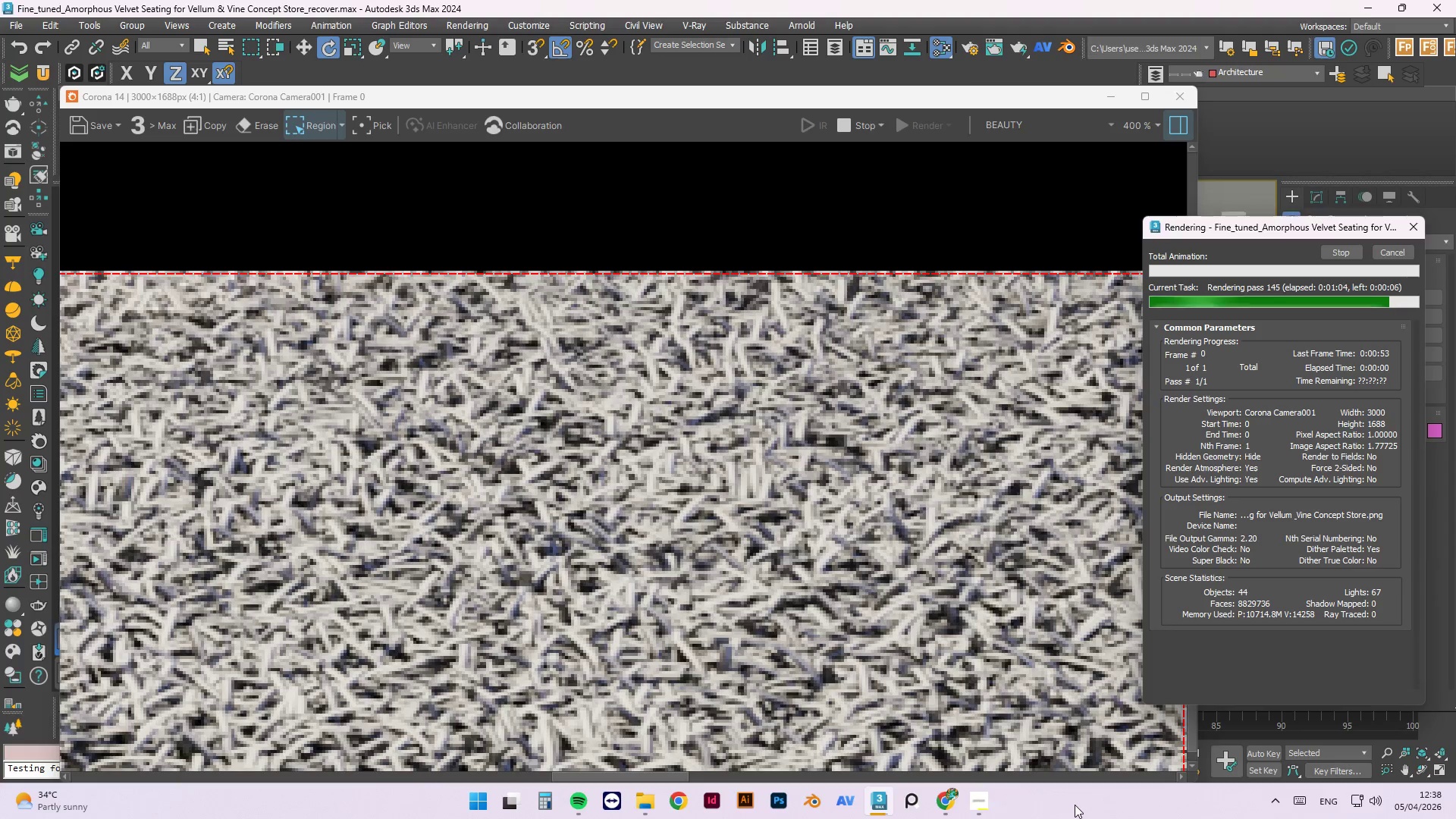 
left_click([815, 118])
 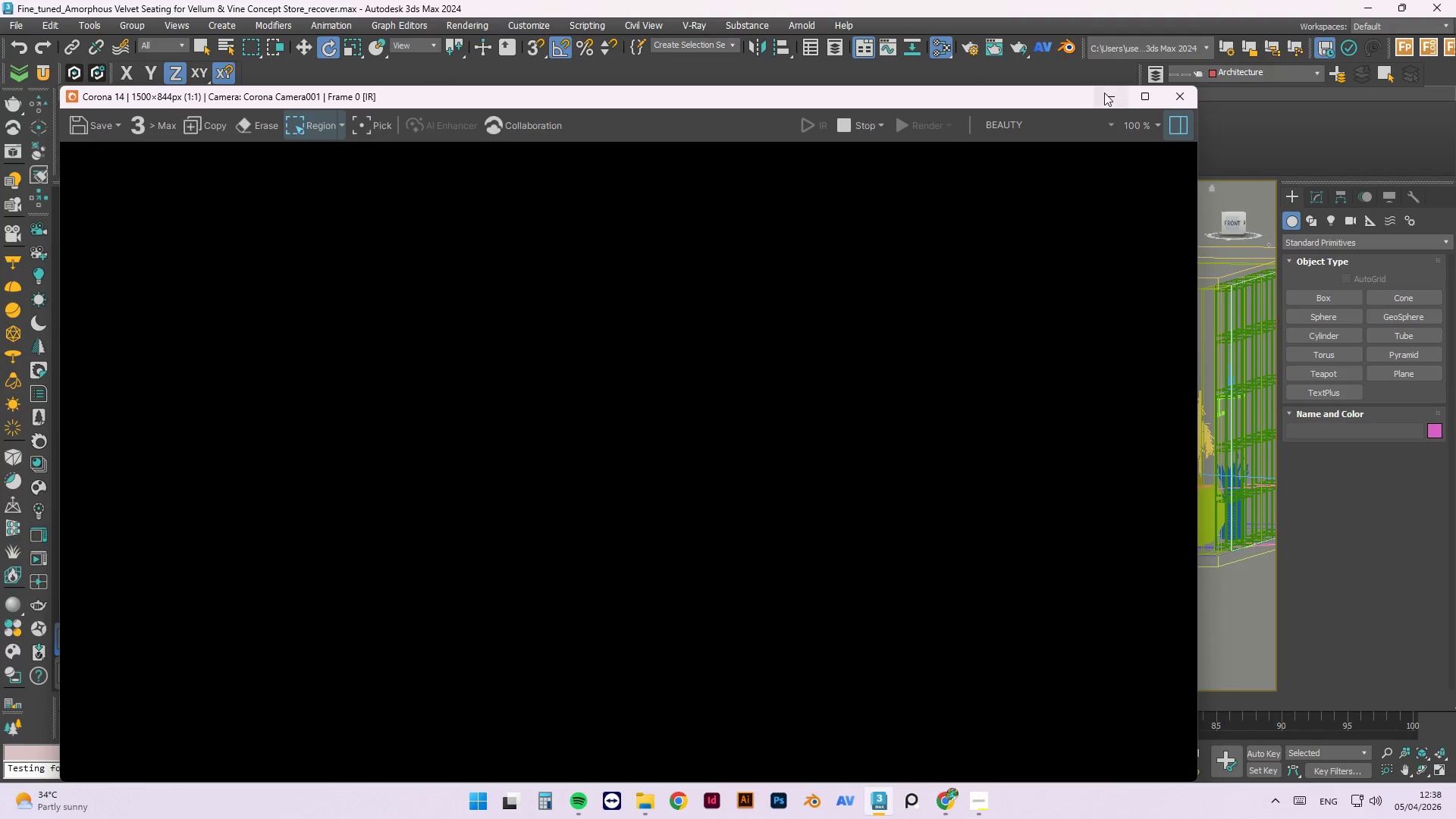 
left_click([1107, 95])
 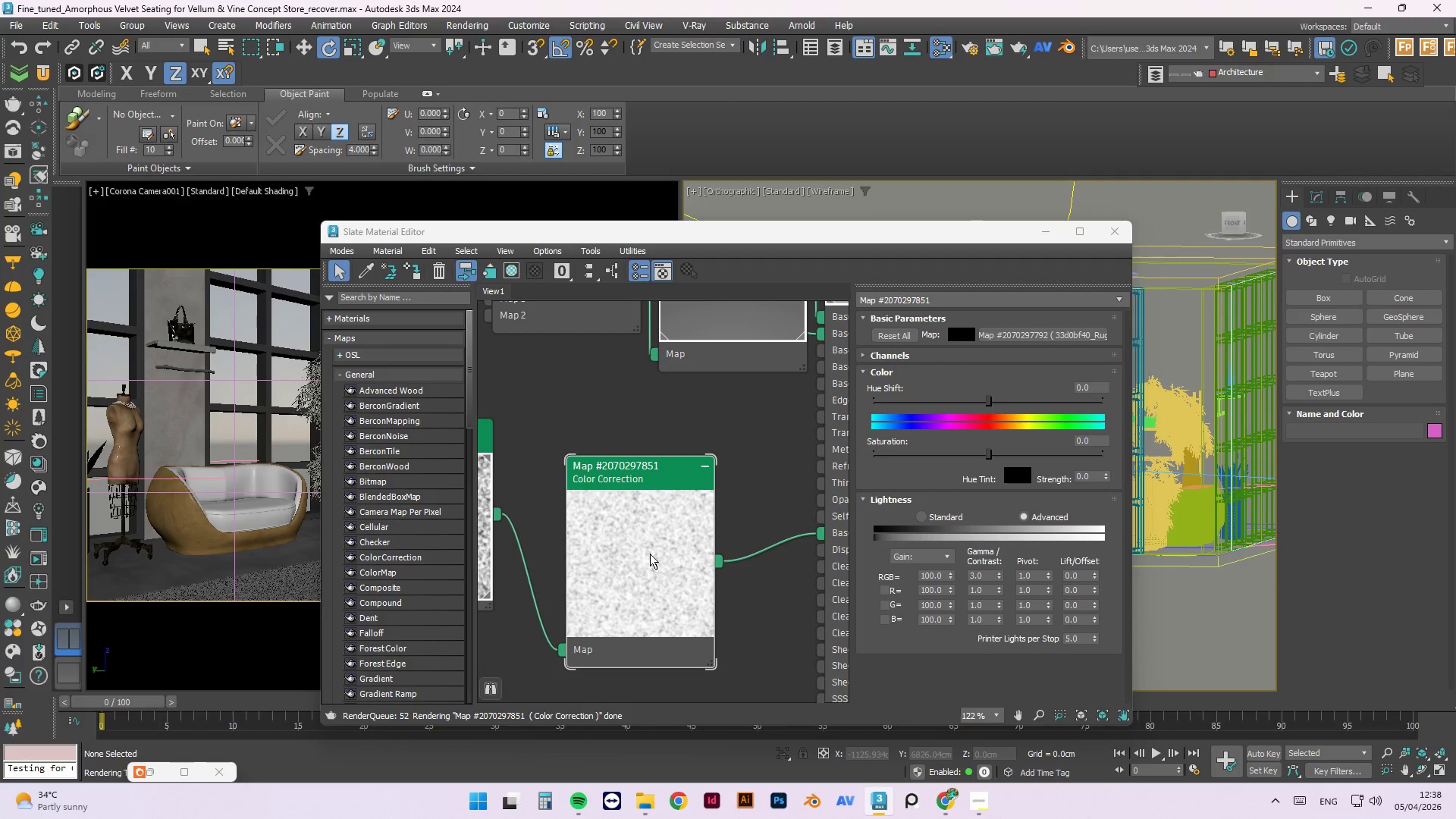 
left_click([650, 554])
 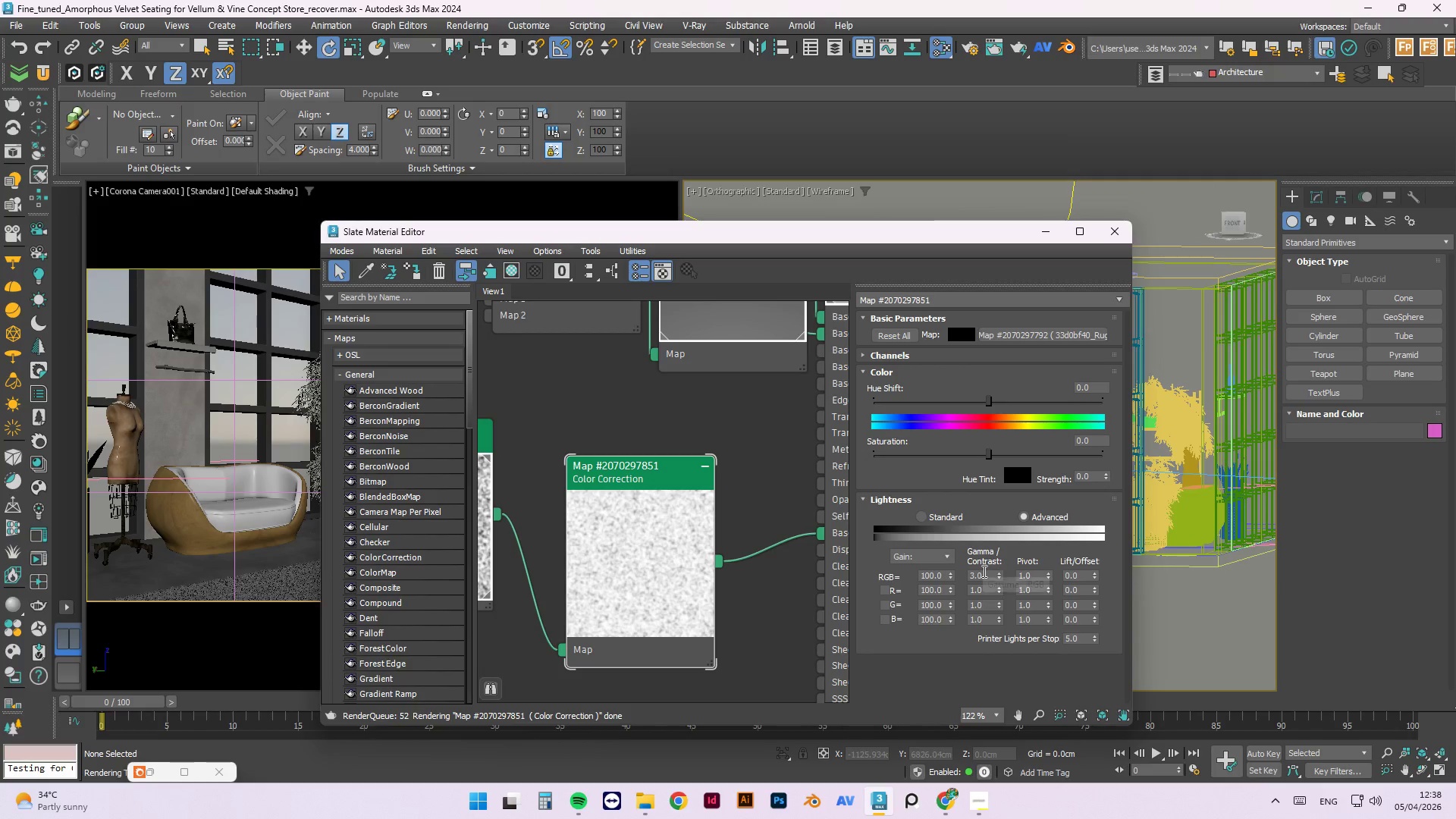 
left_click_drag(start_coordinate=[983, 571], to_coordinate=[892, 580])
 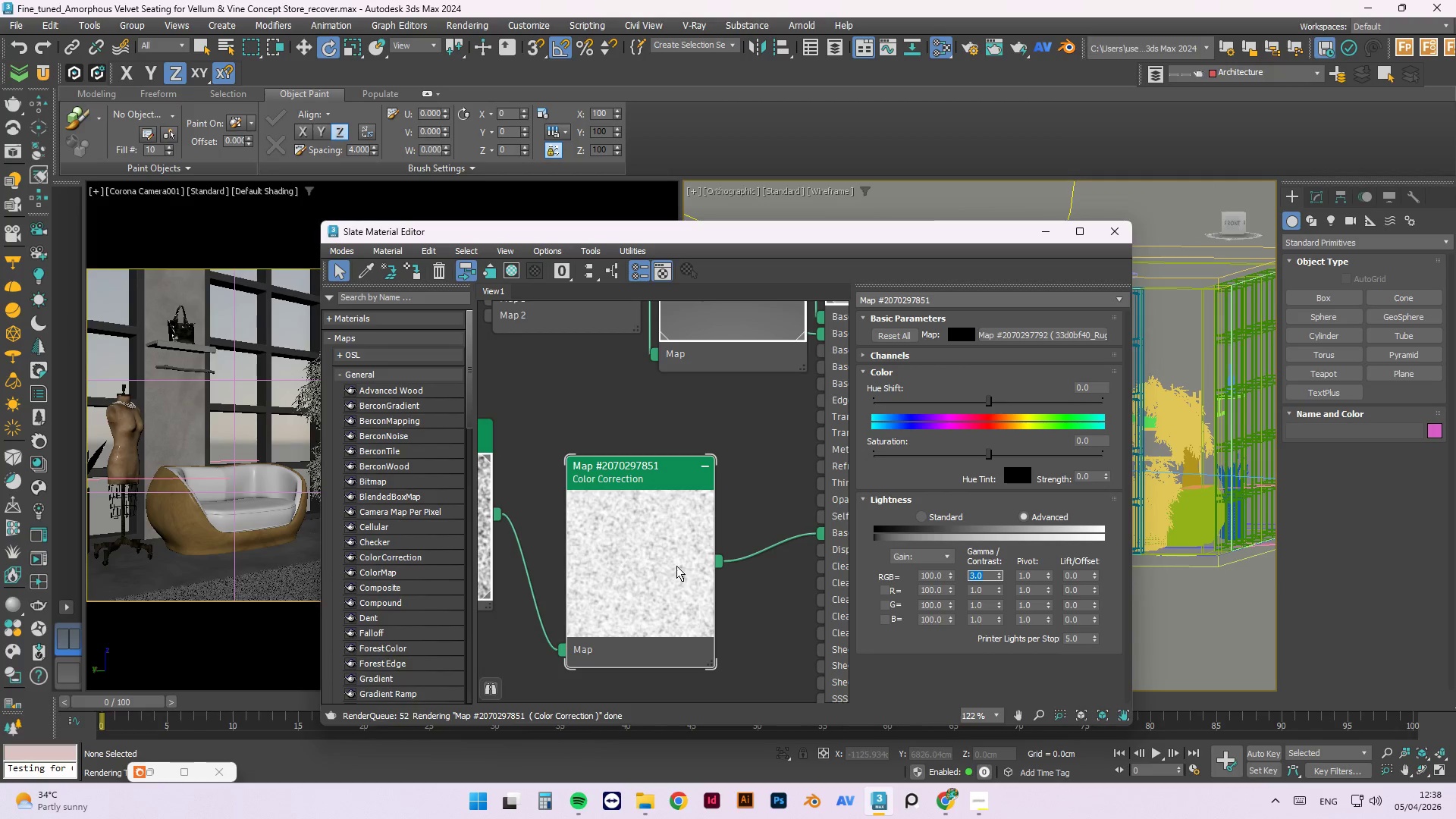 
left_click([667, 565])
 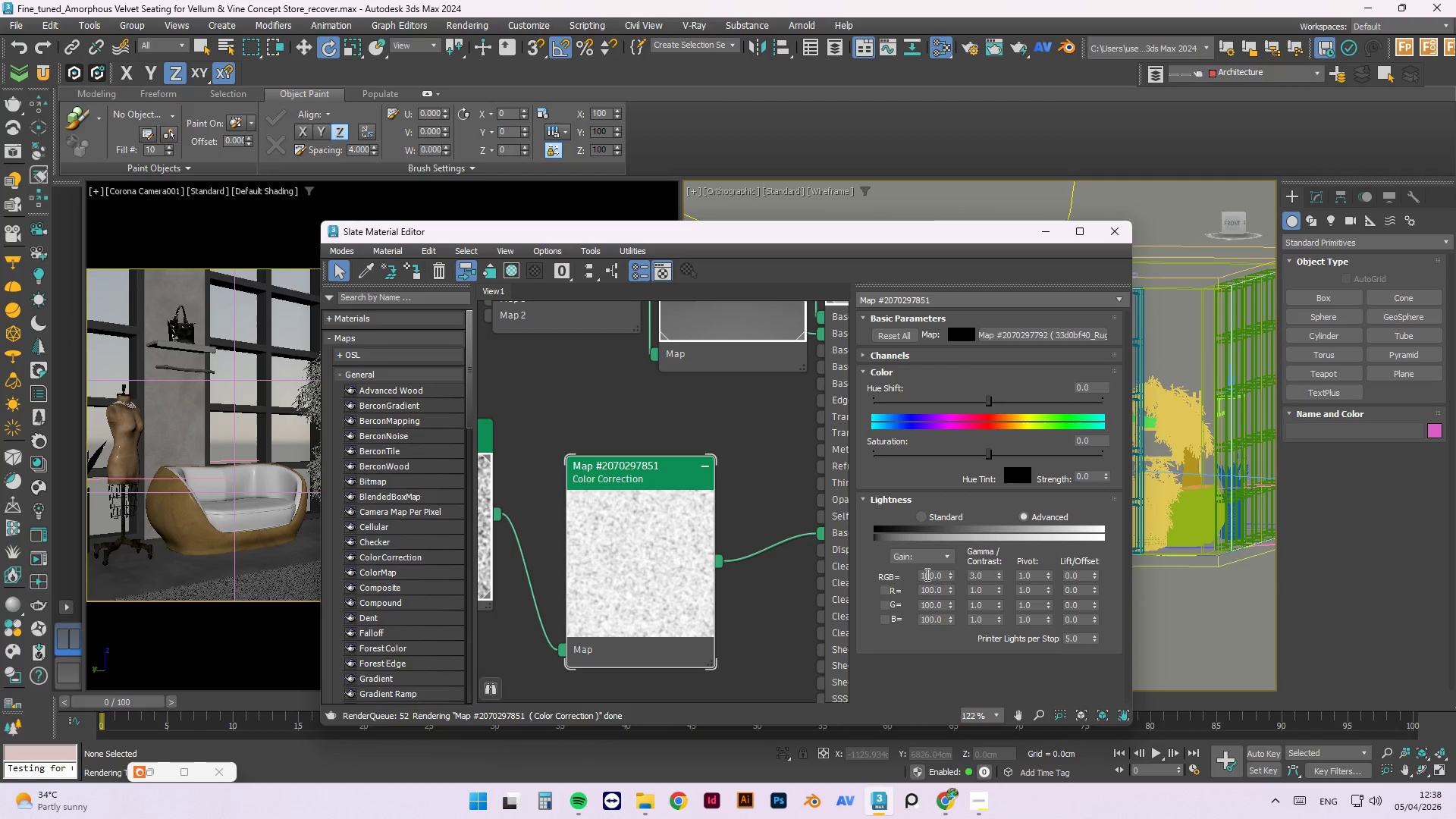 
double_click([926, 574])
 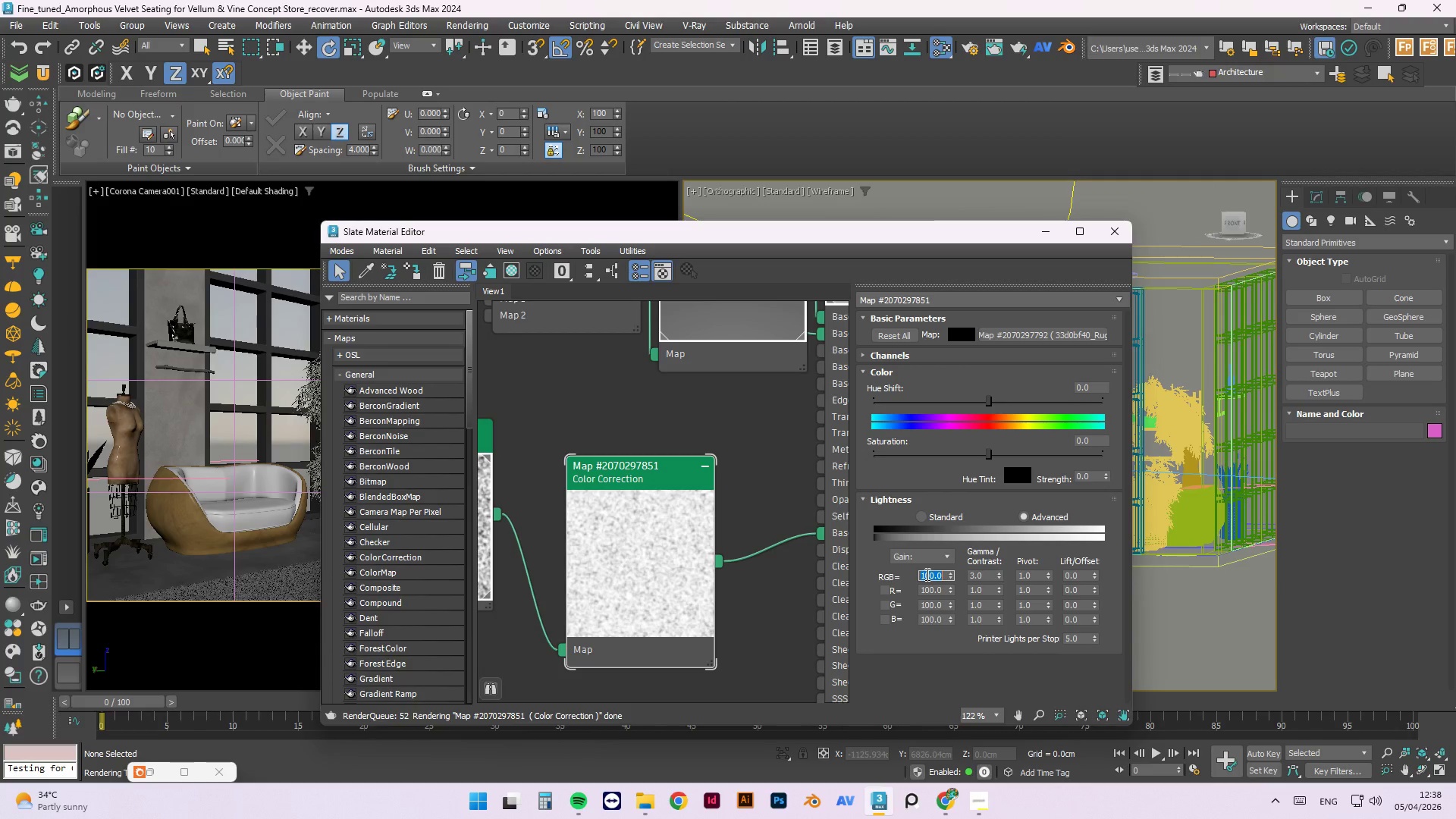 
key(Numpad2)
 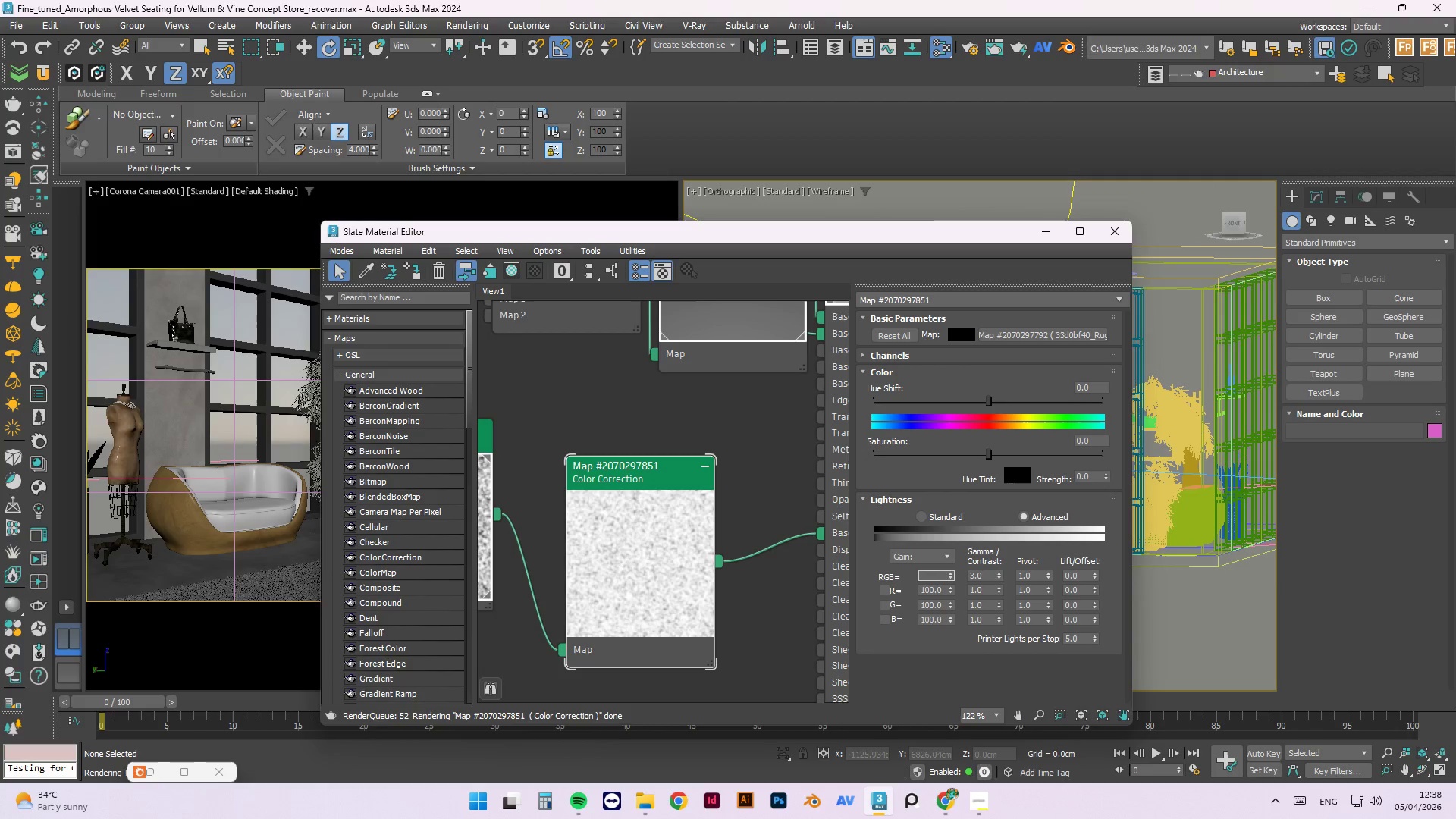 
key(Numpad0)
 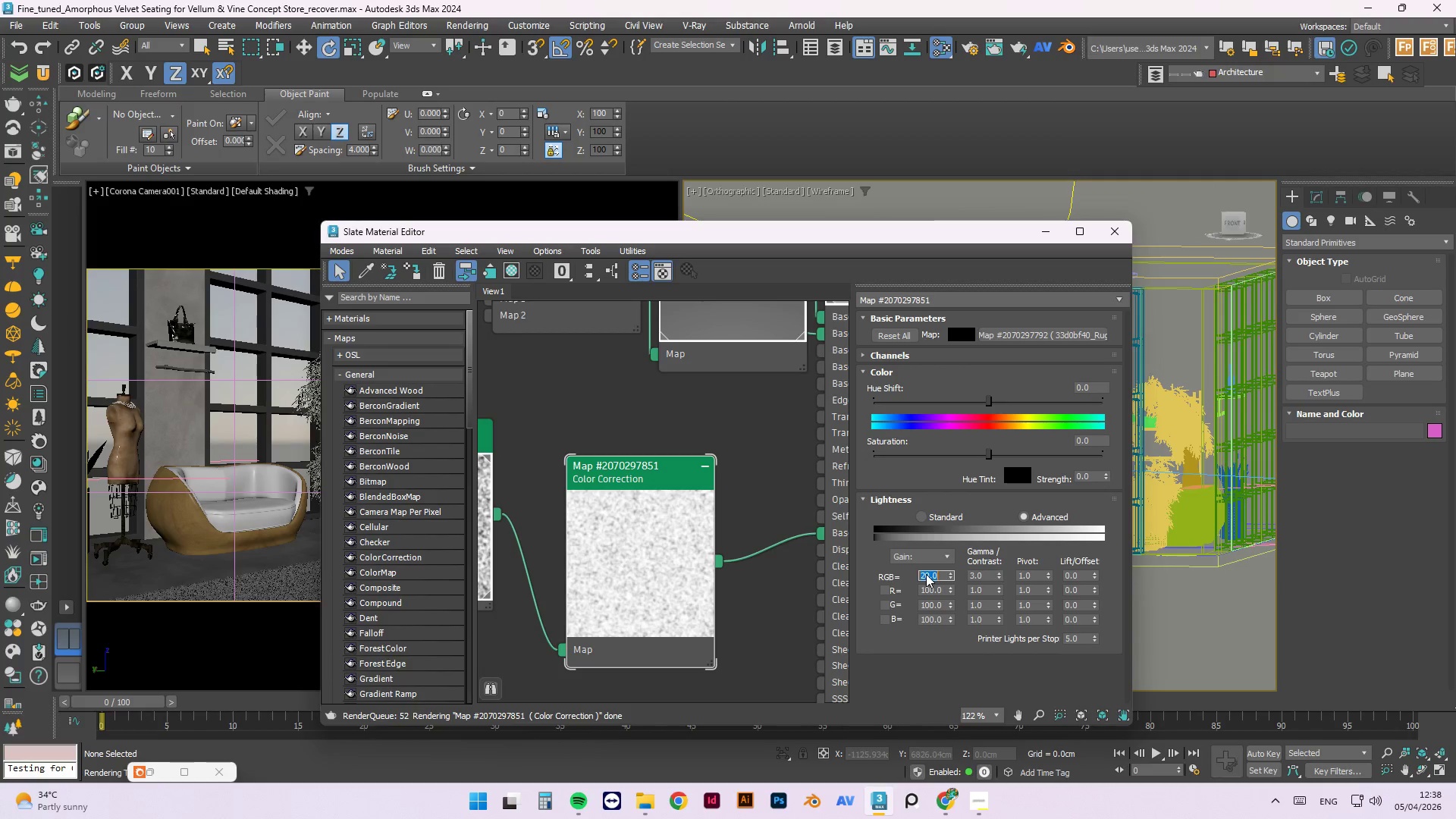 
key(NumpadEnter)
 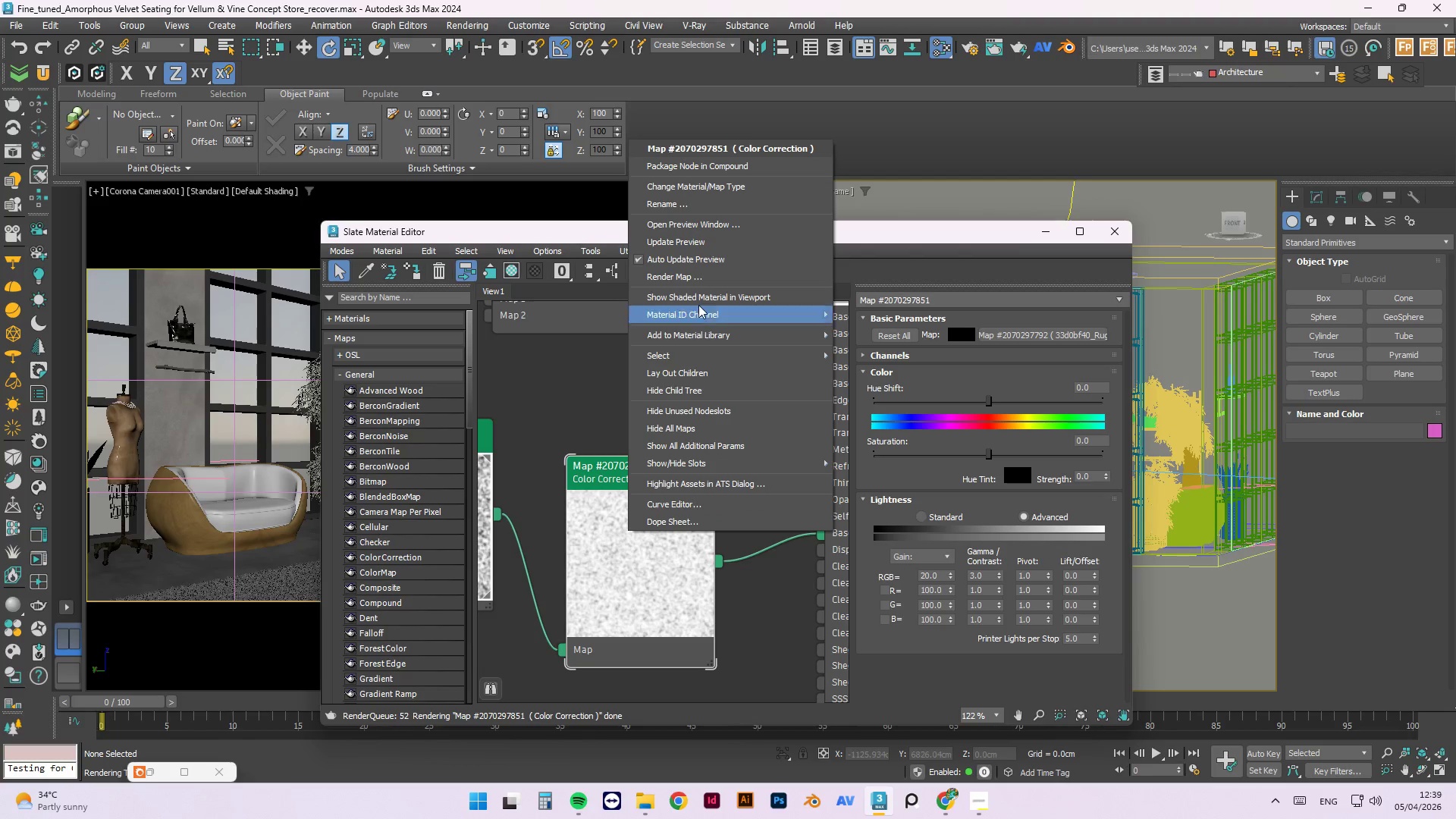 
left_click([675, 243])
 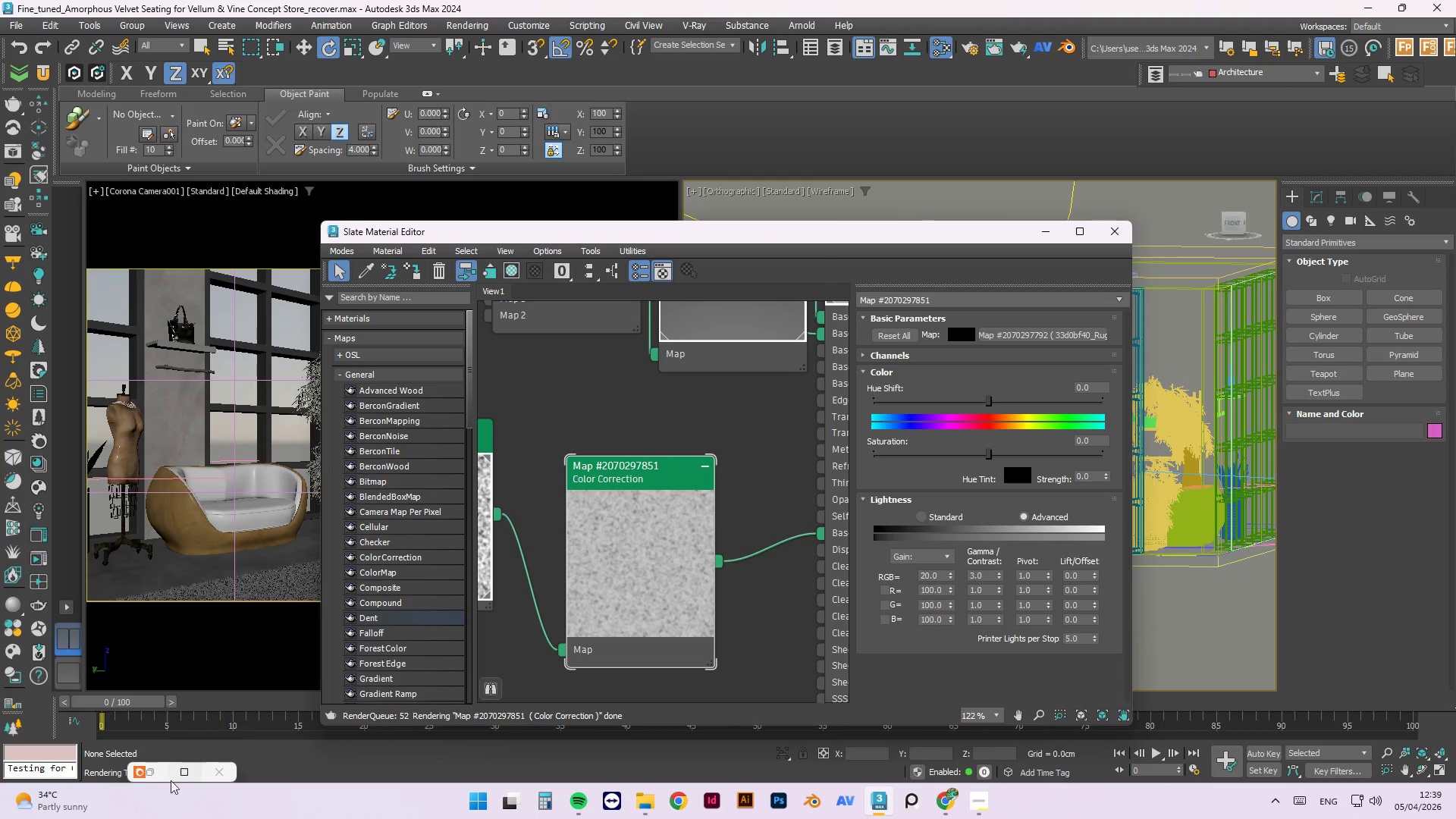 
left_click([156, 772])
 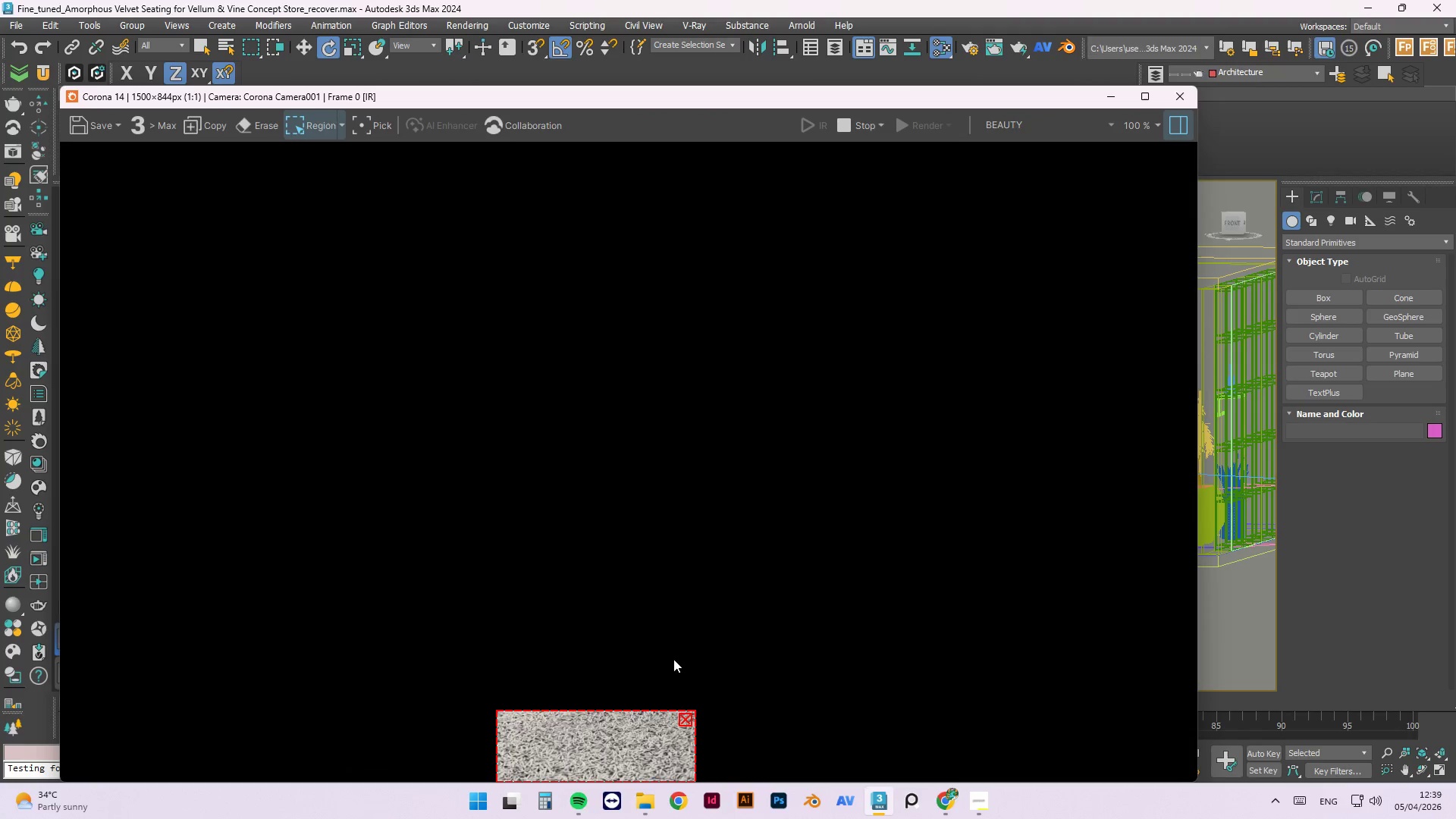 
scroll: coordinate [656, 629], scroll_direction: up, amount: 4.0
 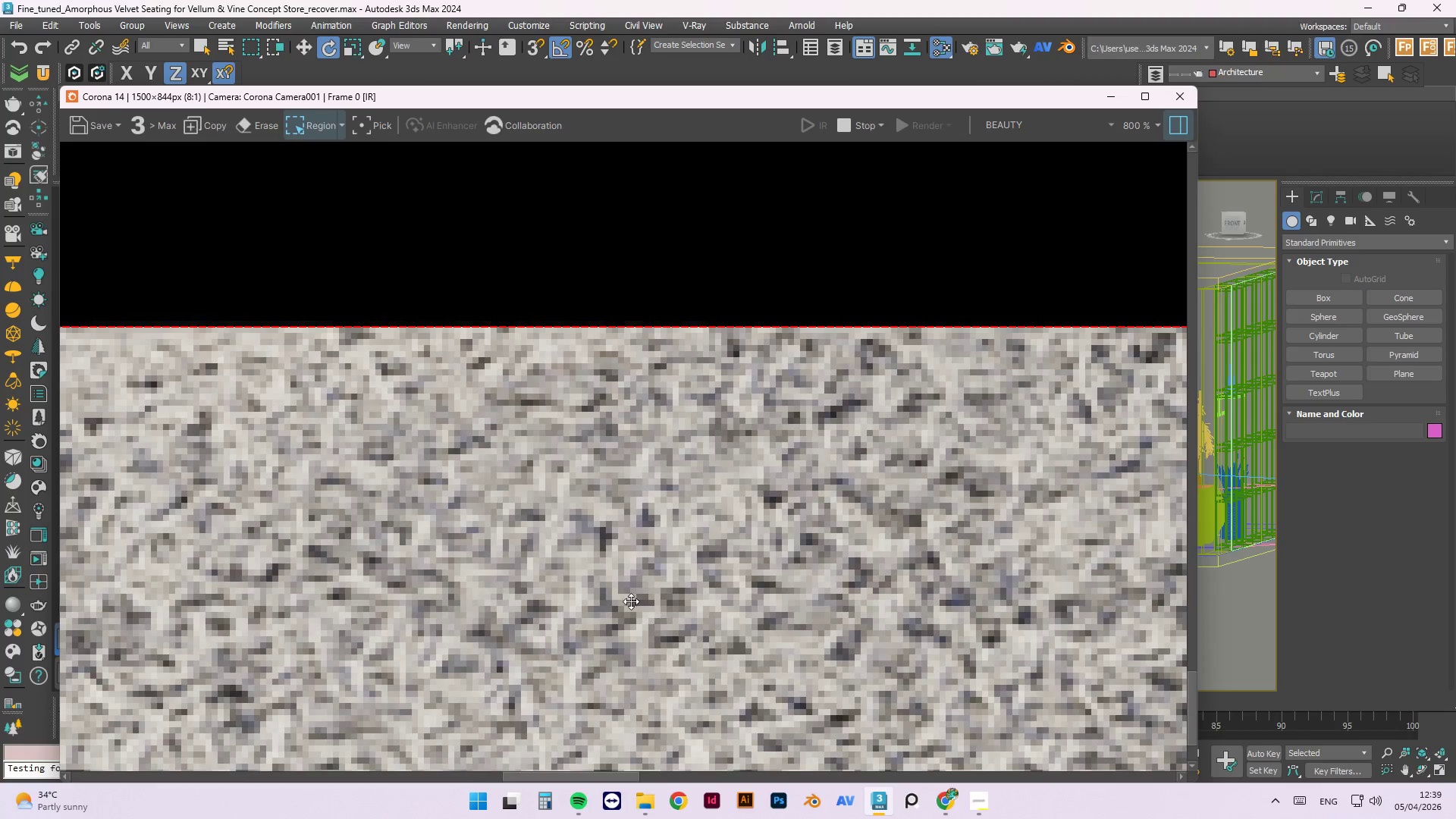 
scroll: coordinate [608, 519], scroll_direction: down, amount: 1.0
 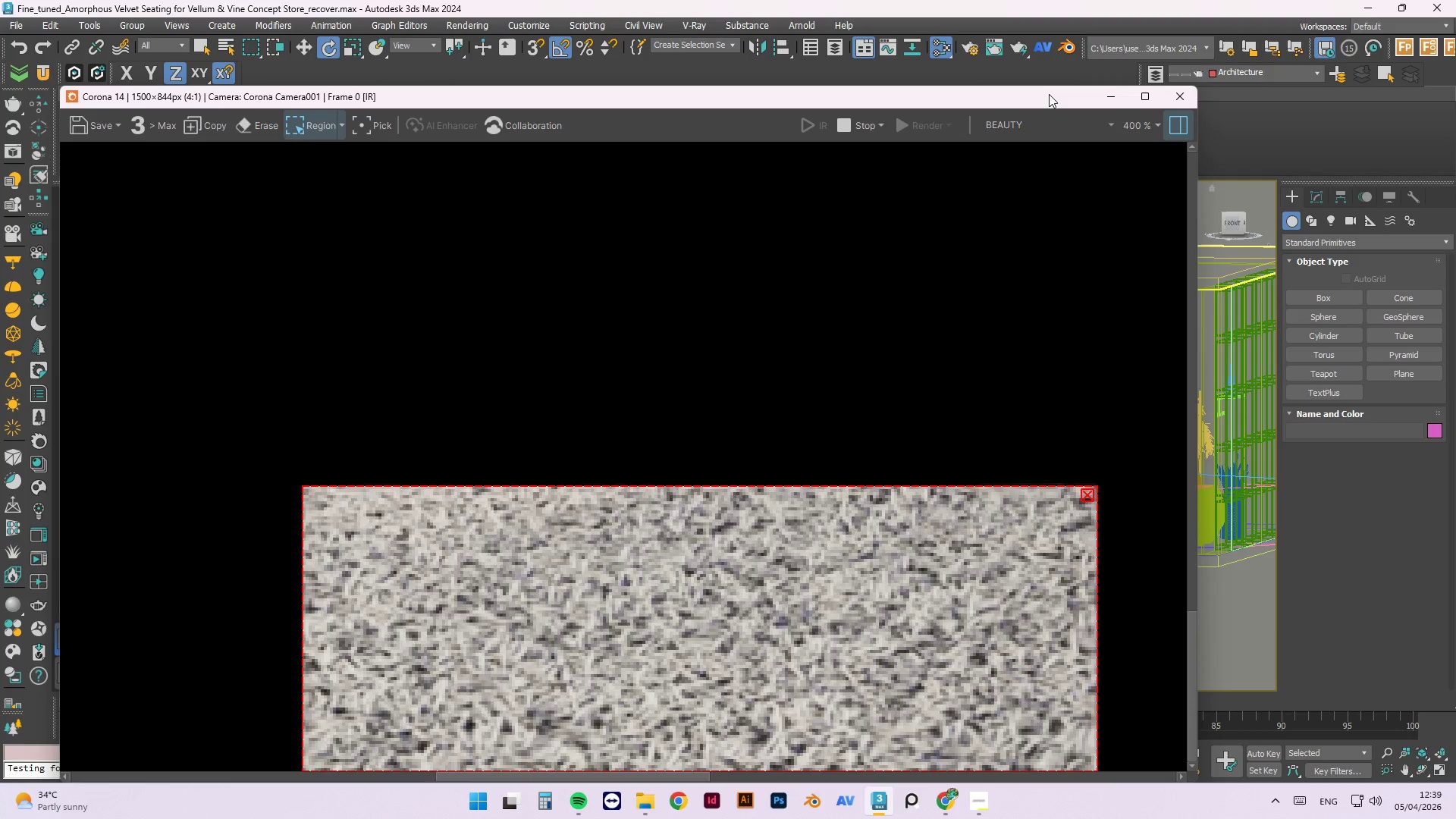 
left_click_drag(start_coordinate=[1049, 94], to_coordinate=[434, 196])
 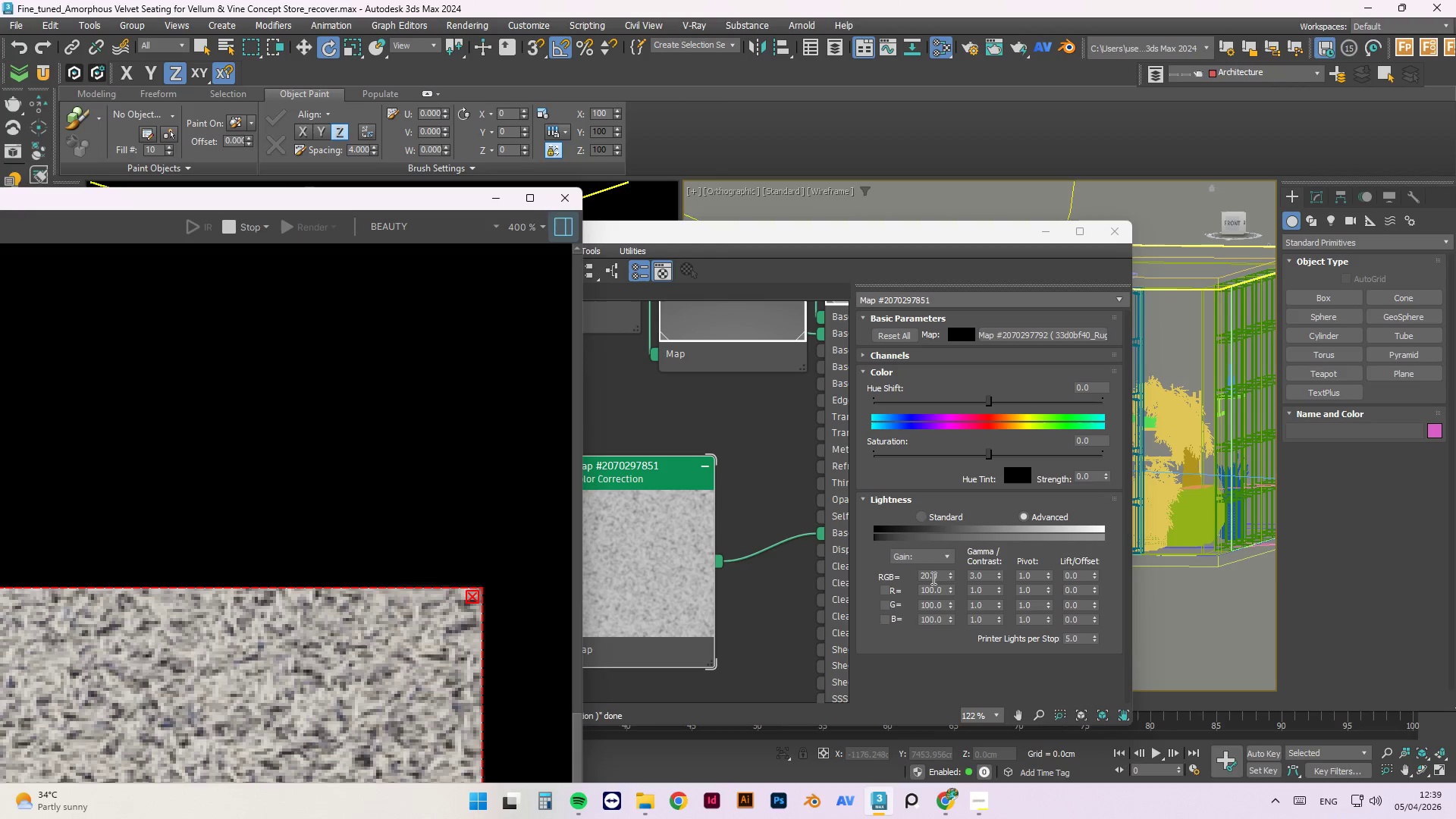 
left_click_drag(start_coordinate=[940, 577], to_coordinate=[887, 580])
 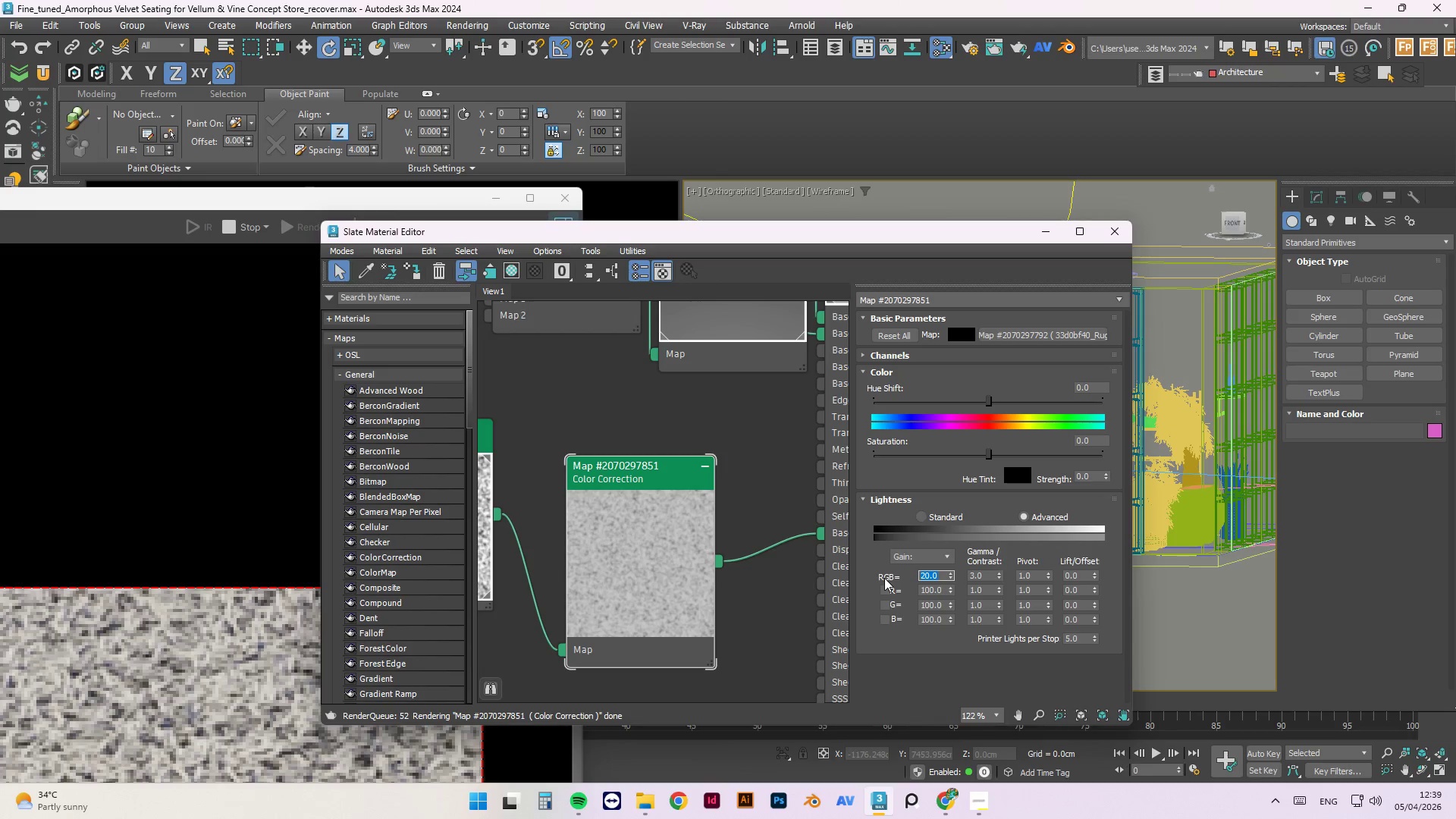 
key(Numpad5)
 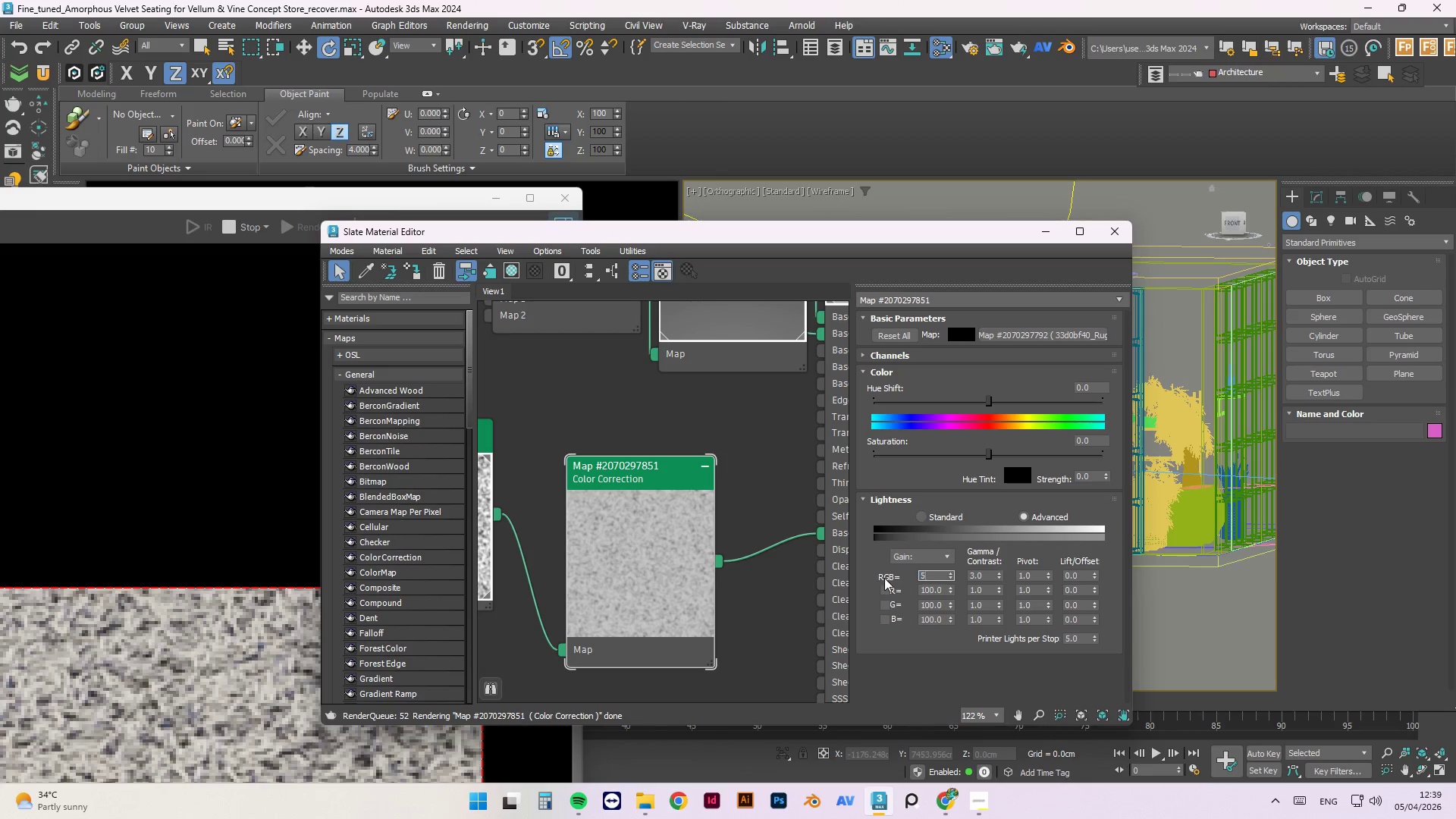 
key(NumpadEnter)
 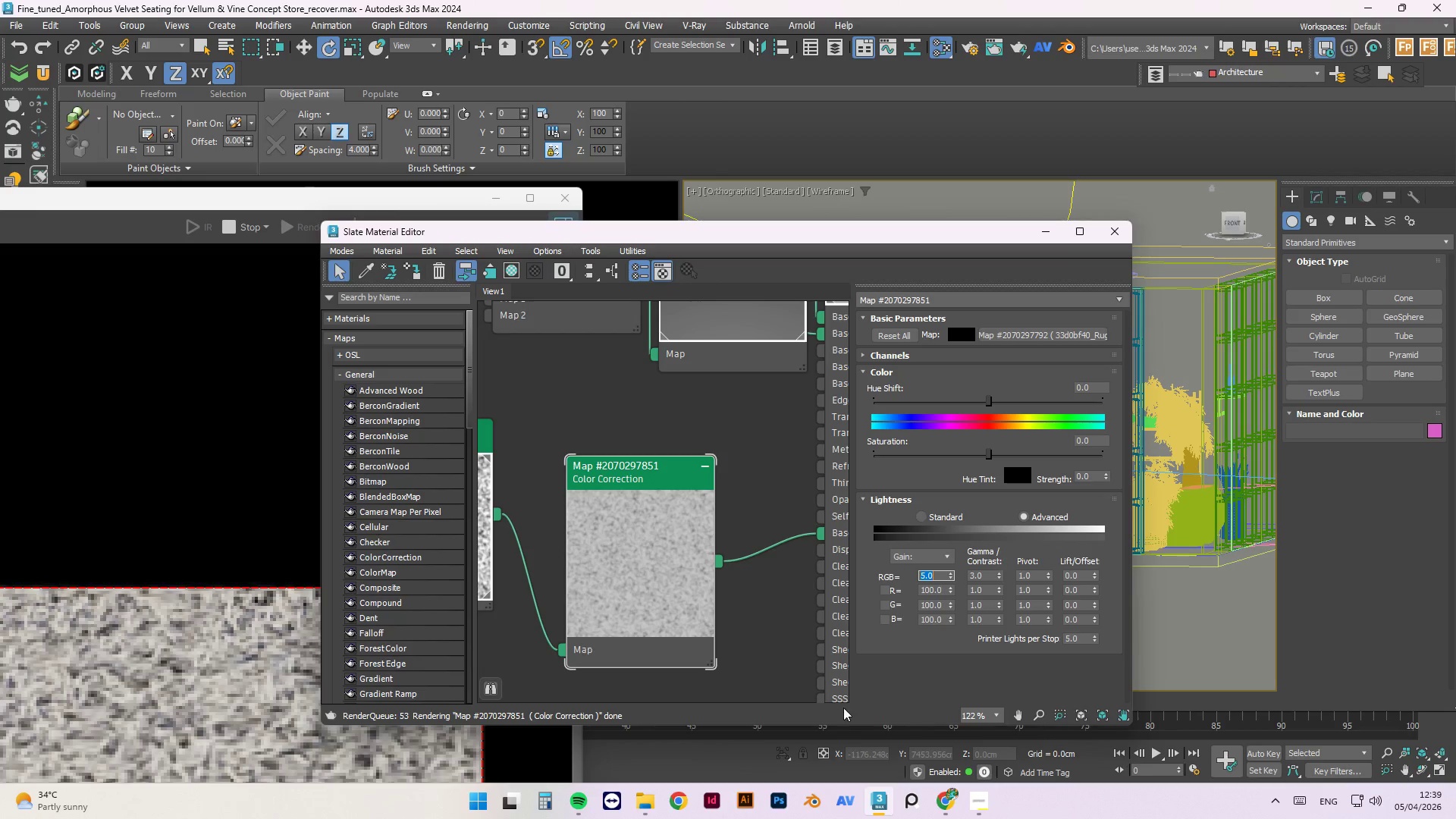 
left_click_drag(start_coordinate=[979, 573], to_coordinate=[952, 574])
 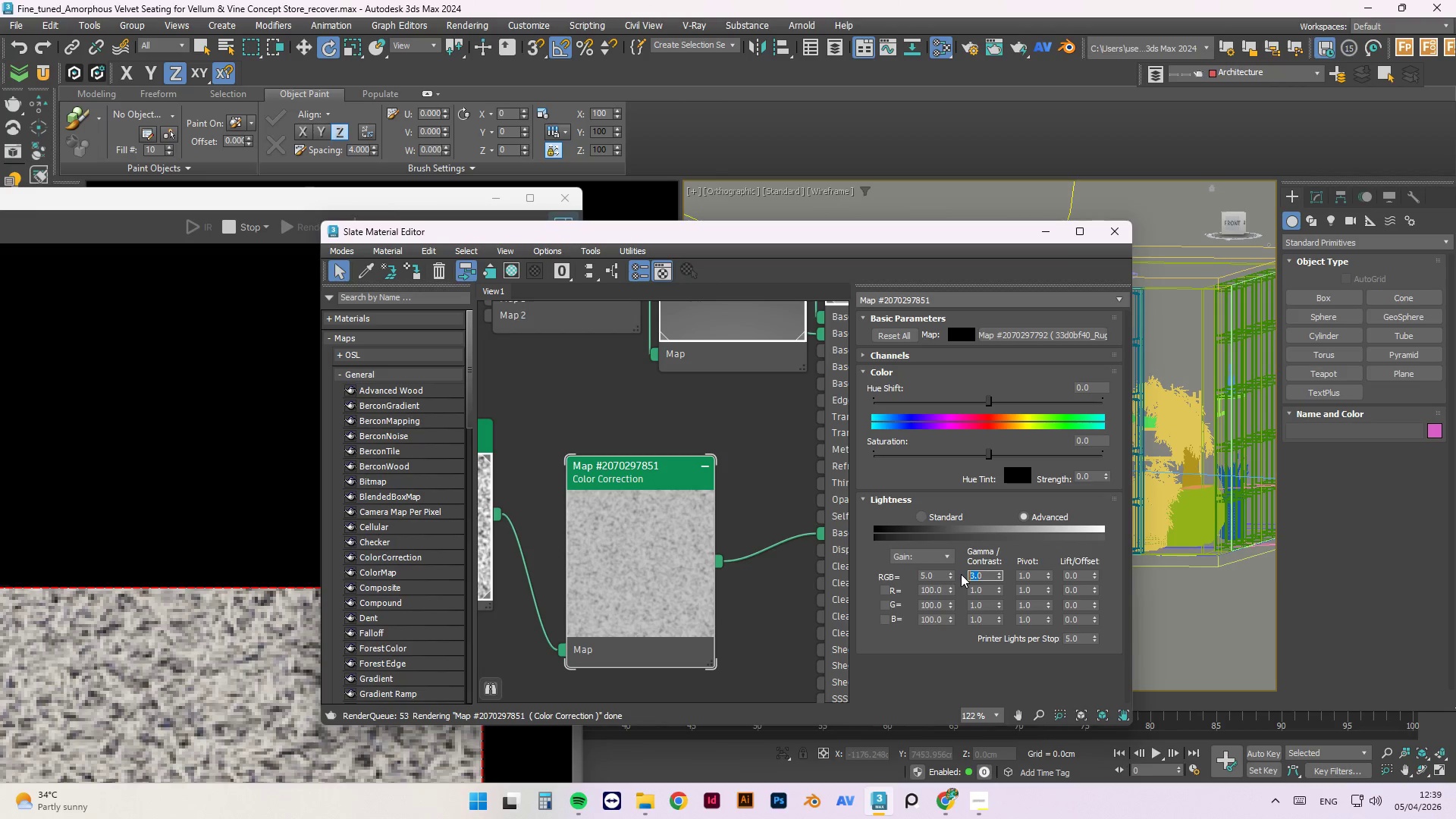 
key(Delete)
 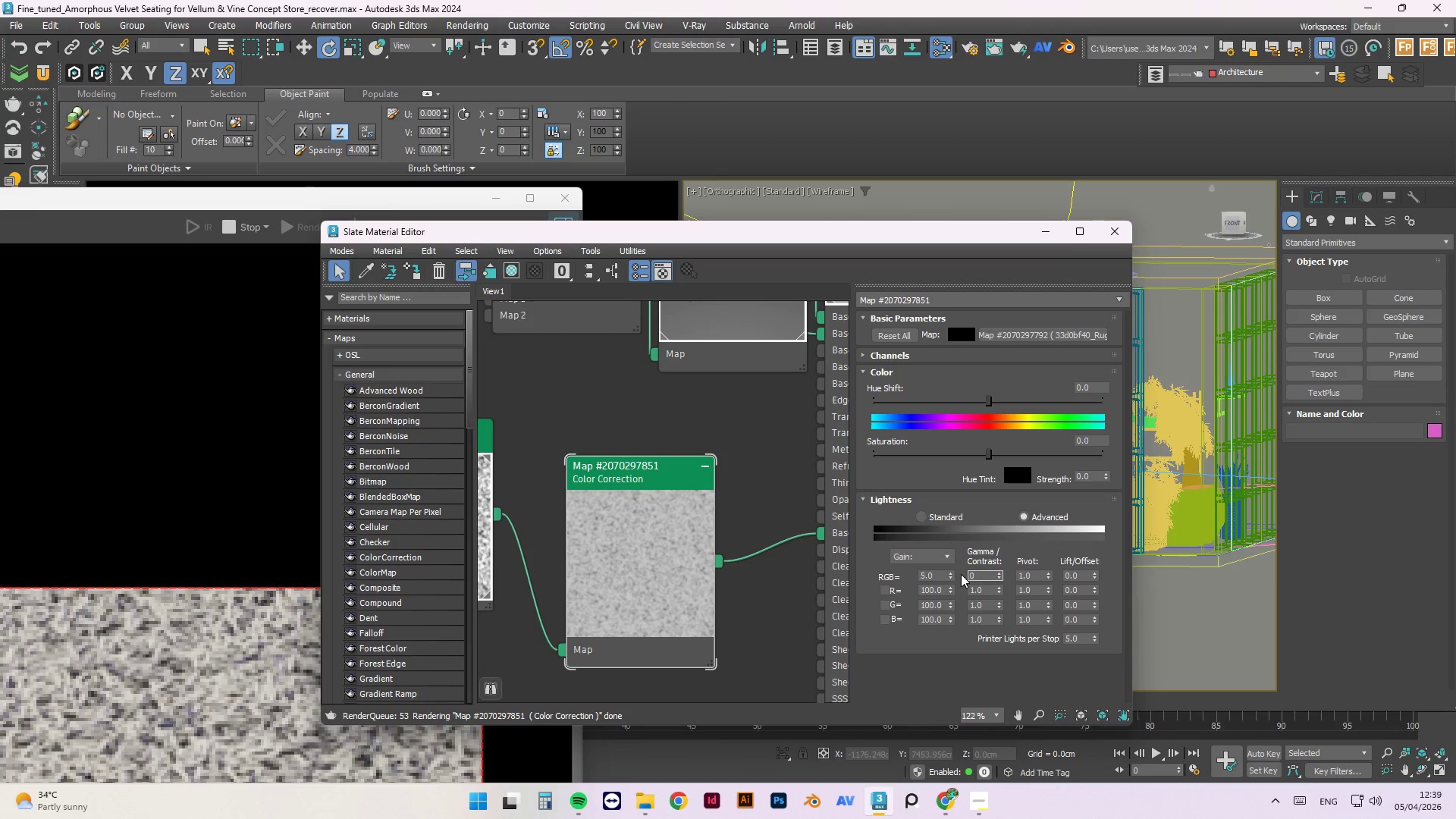 
key(ArrowRight)
 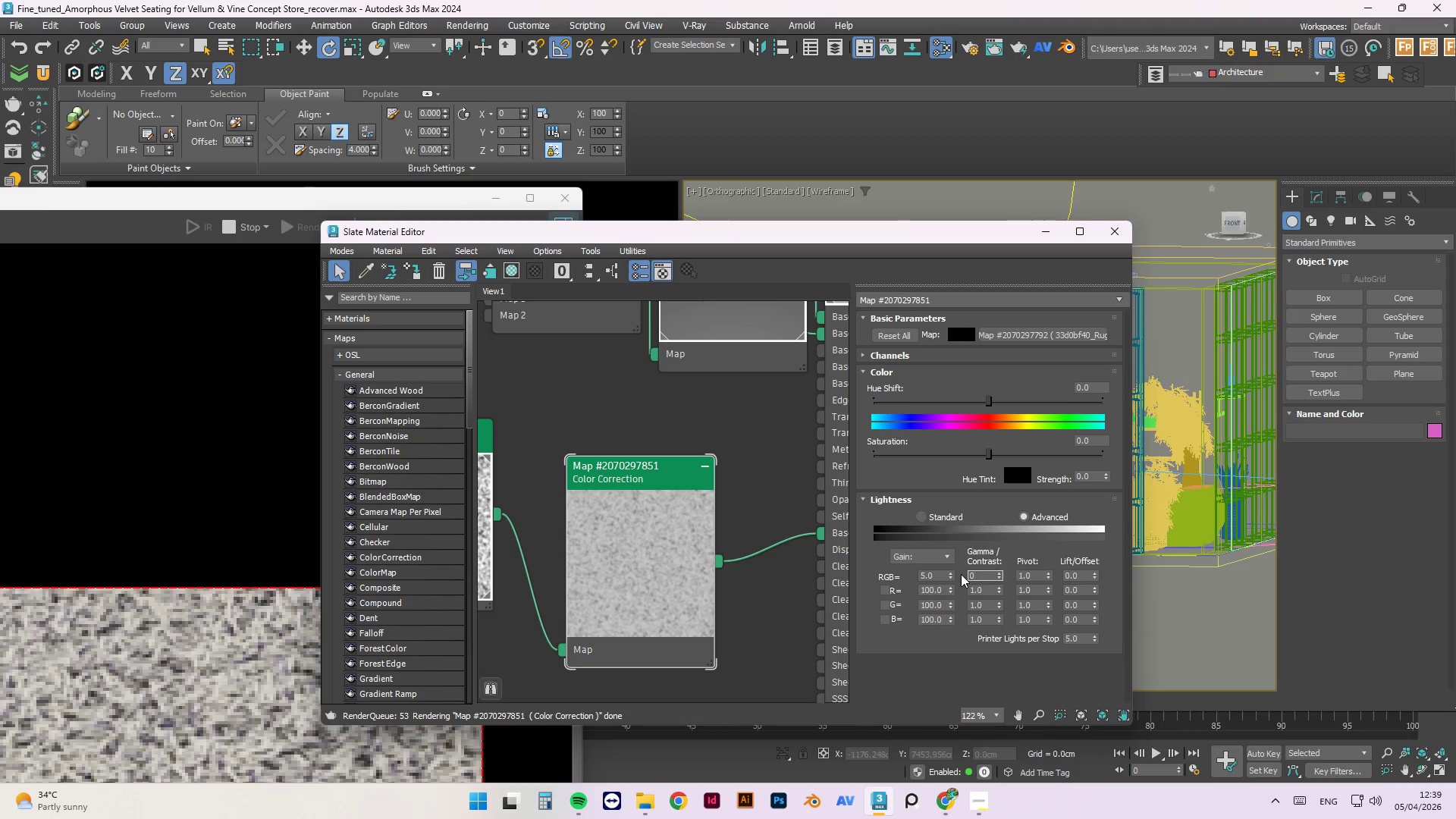 
key(NumpadDecimal)
 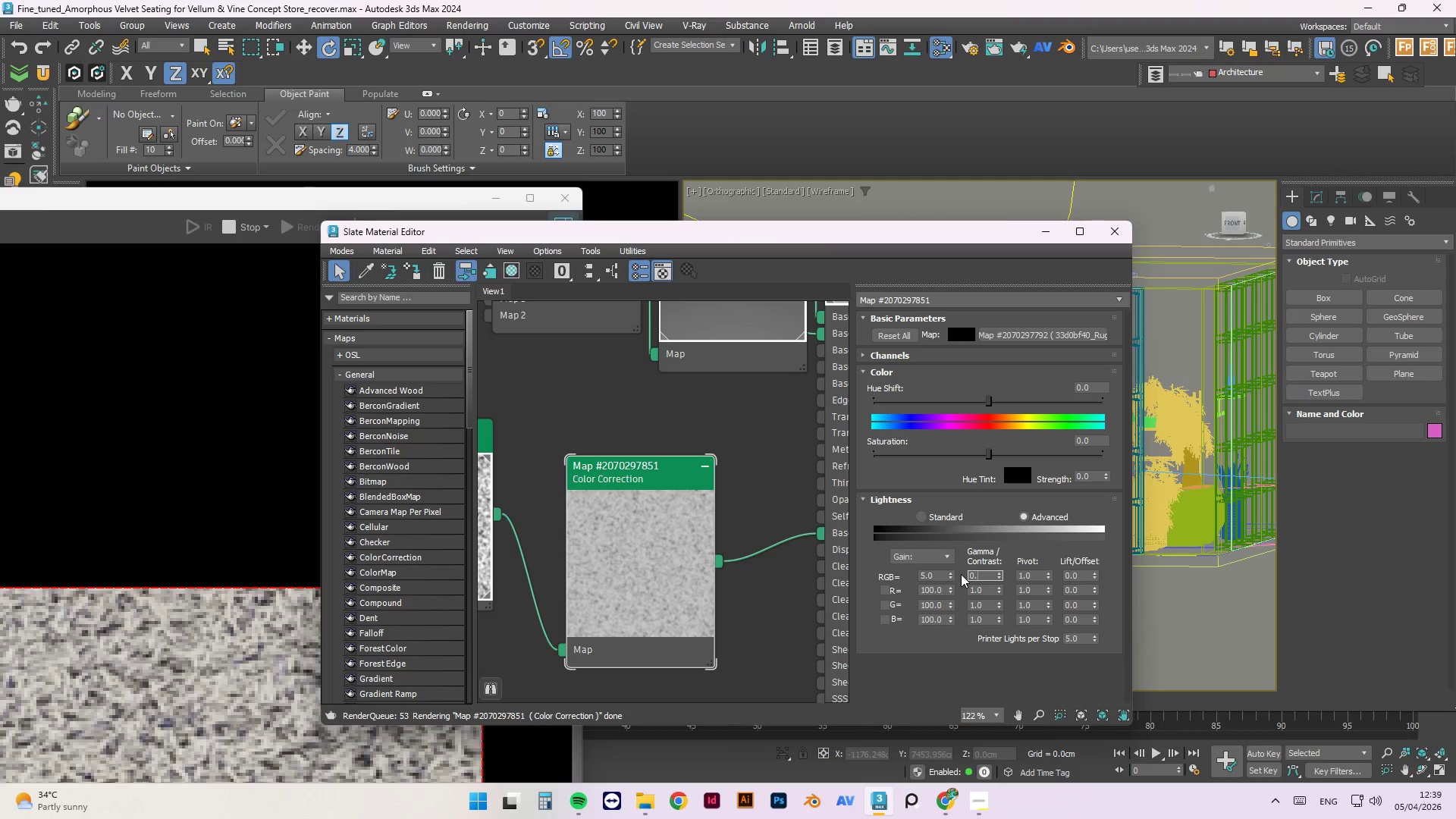 
key(Numpad2)
 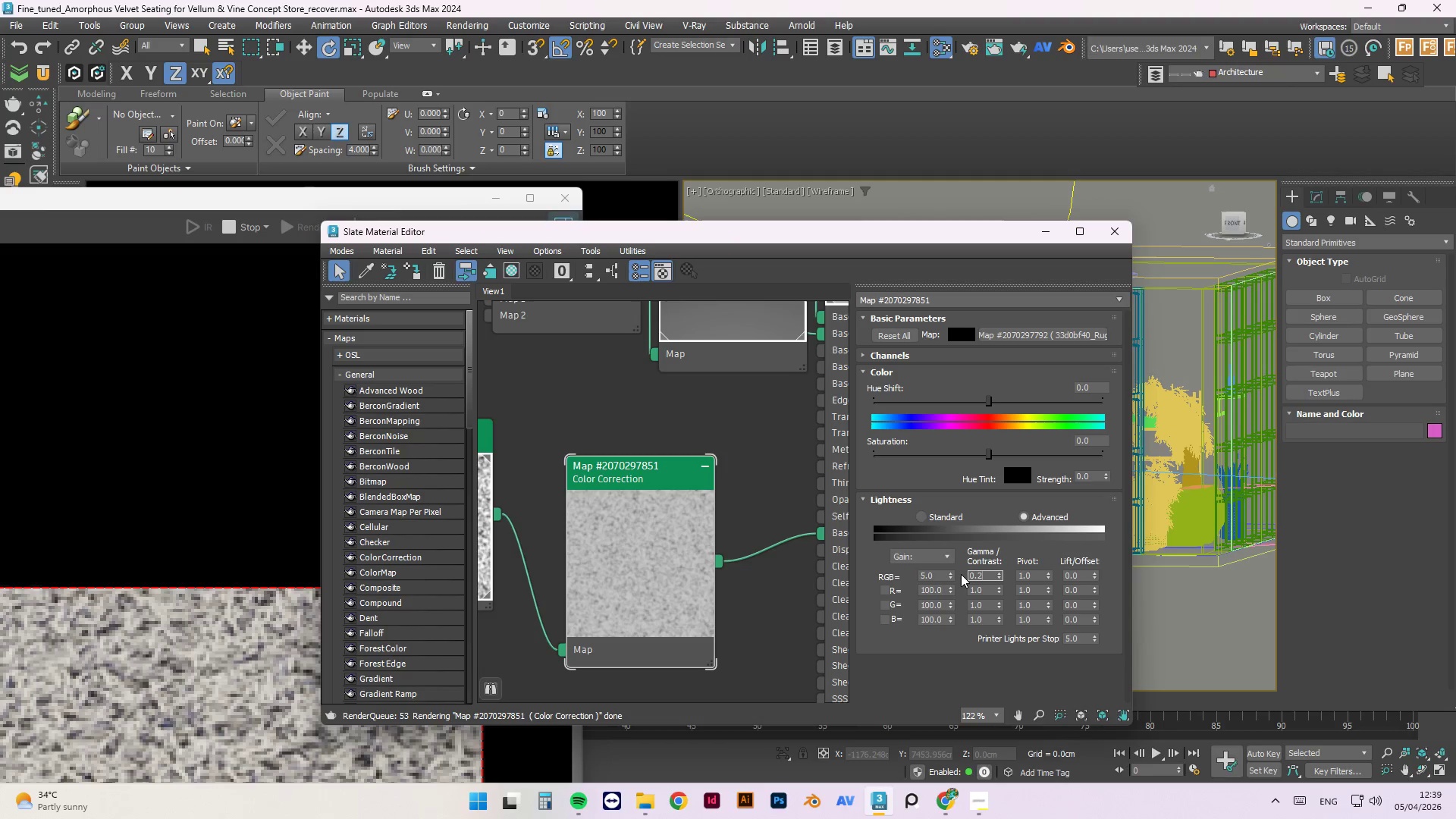 
key(NumpadEnter)
 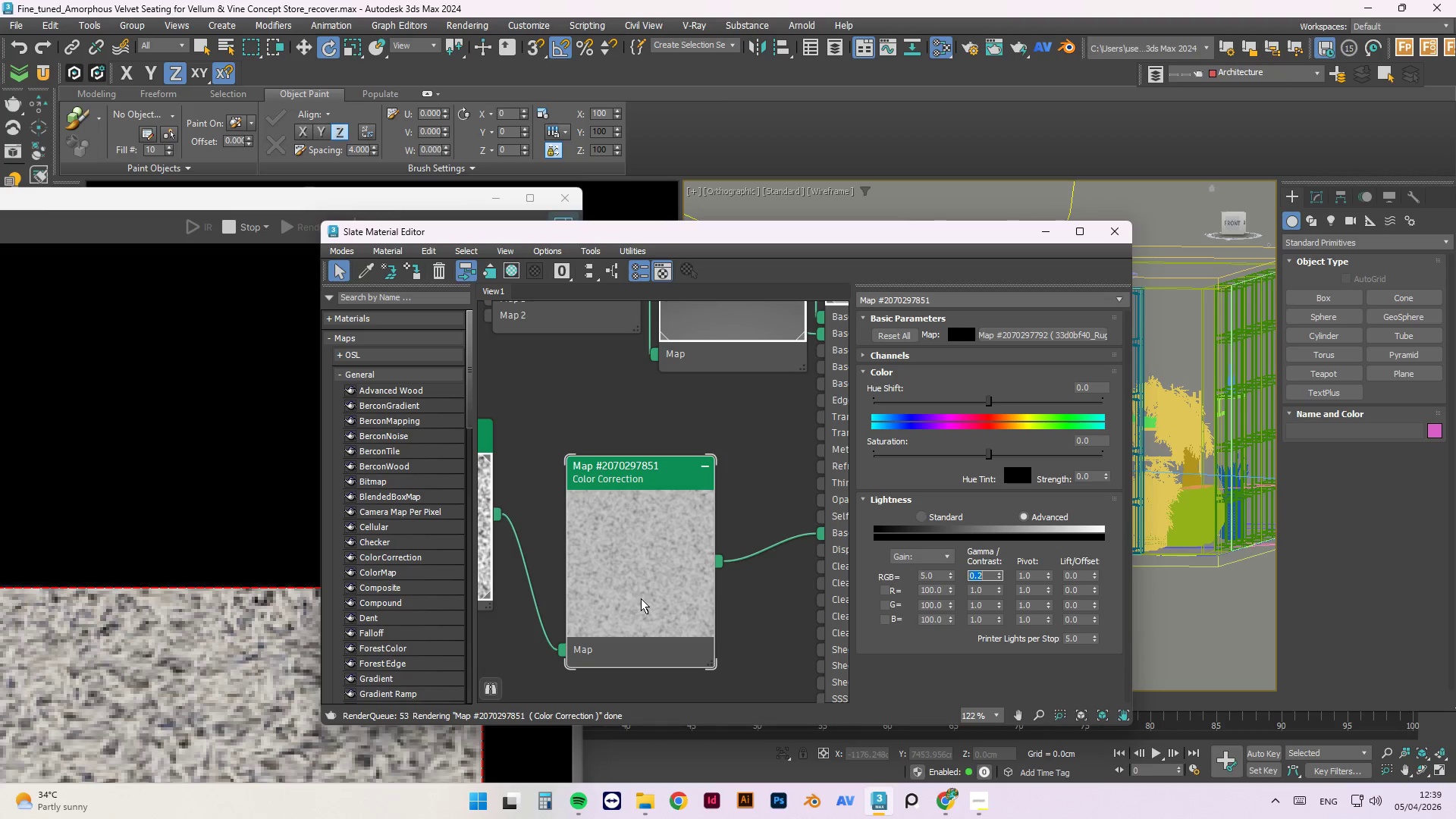 
right_click([641, 598])
 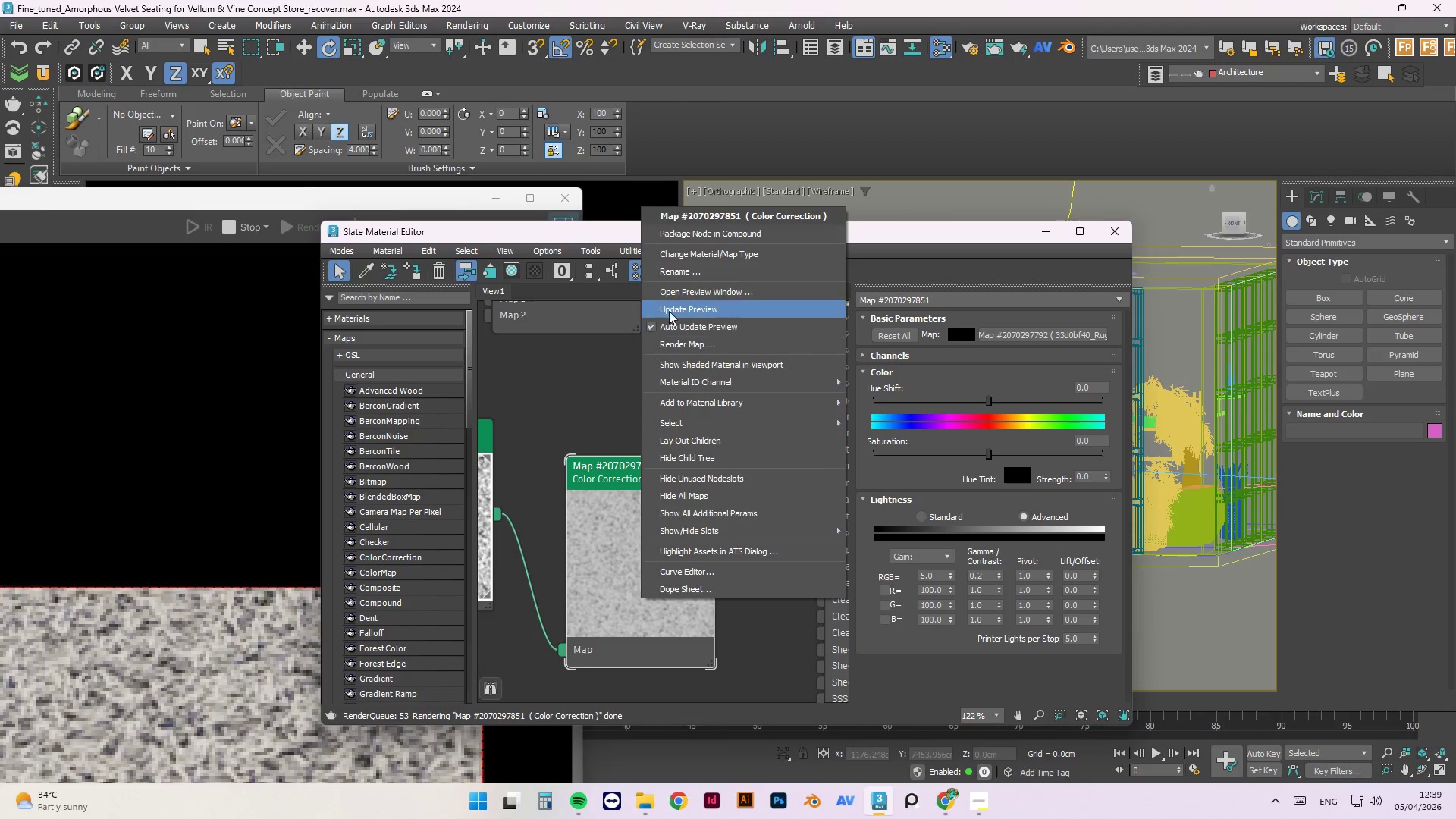 
left_click([676, 309])
 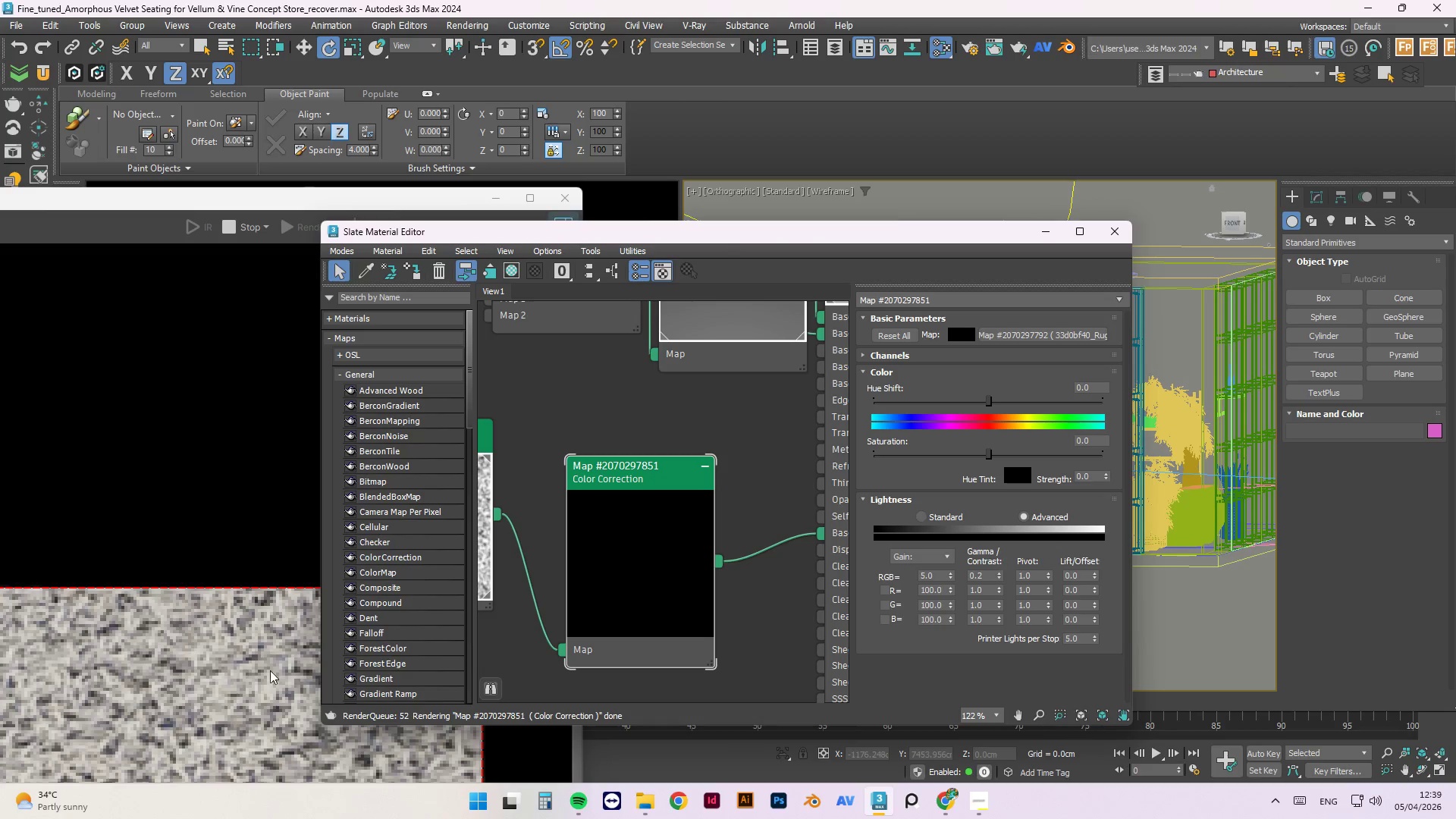 
scroll: coordinate [243, 670], scroll_direction: down, amount: 1.0
 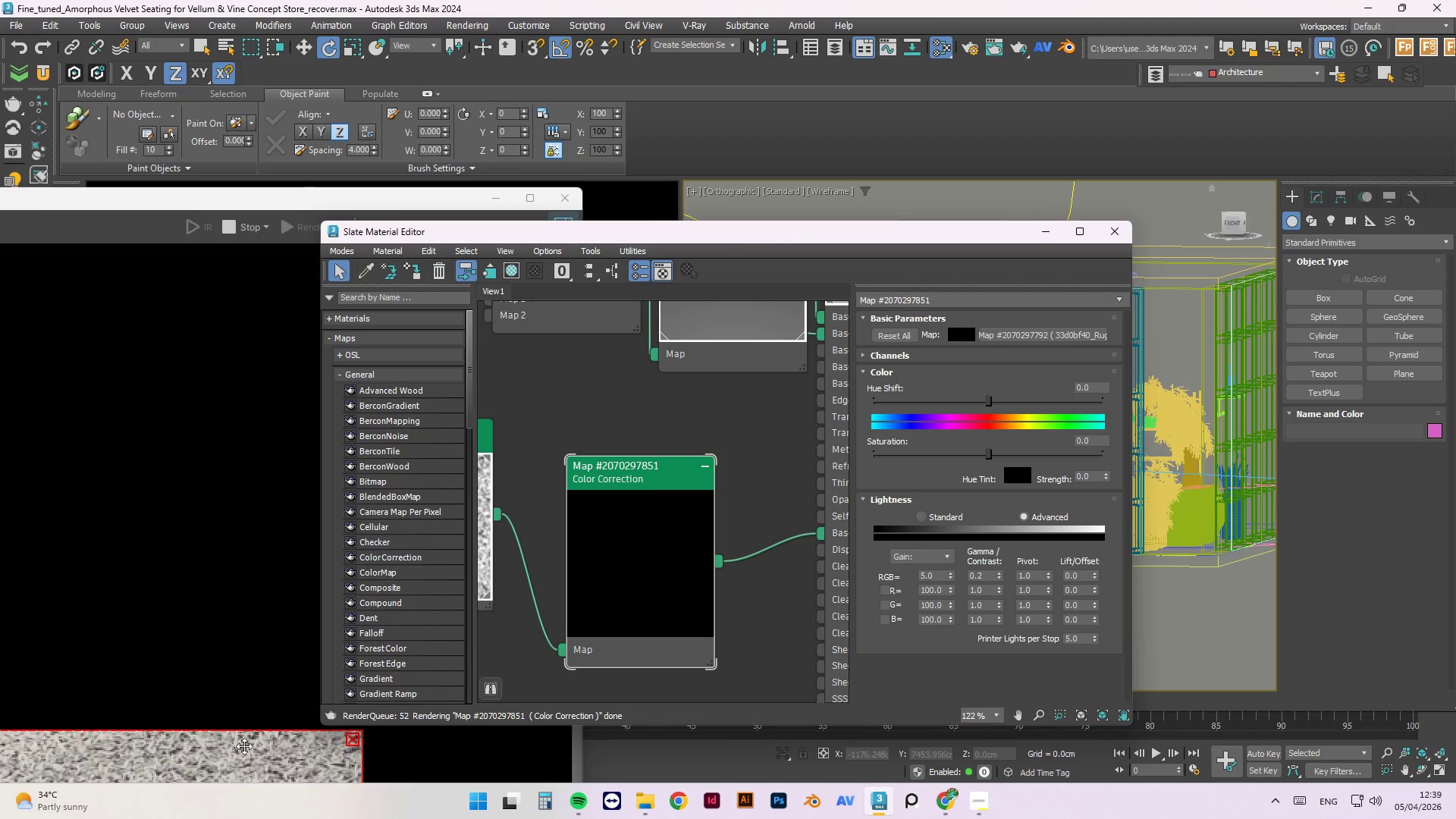 
scroll: coordinate [246, 749], scroll_direction: up, amount: 1.0
 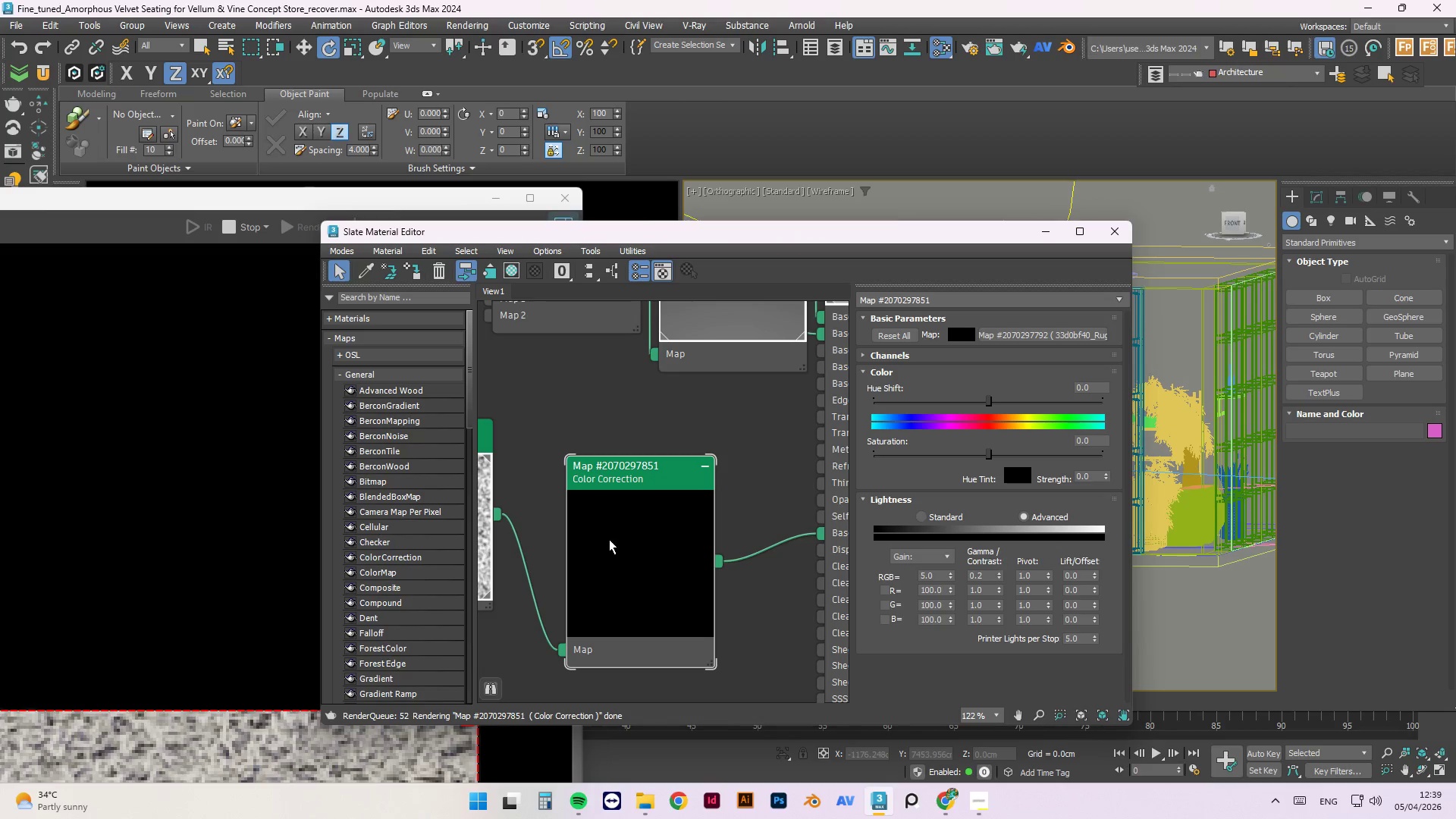 
scroll: coordinate [618, 615], scroll_direction: down, amount: 2.0
 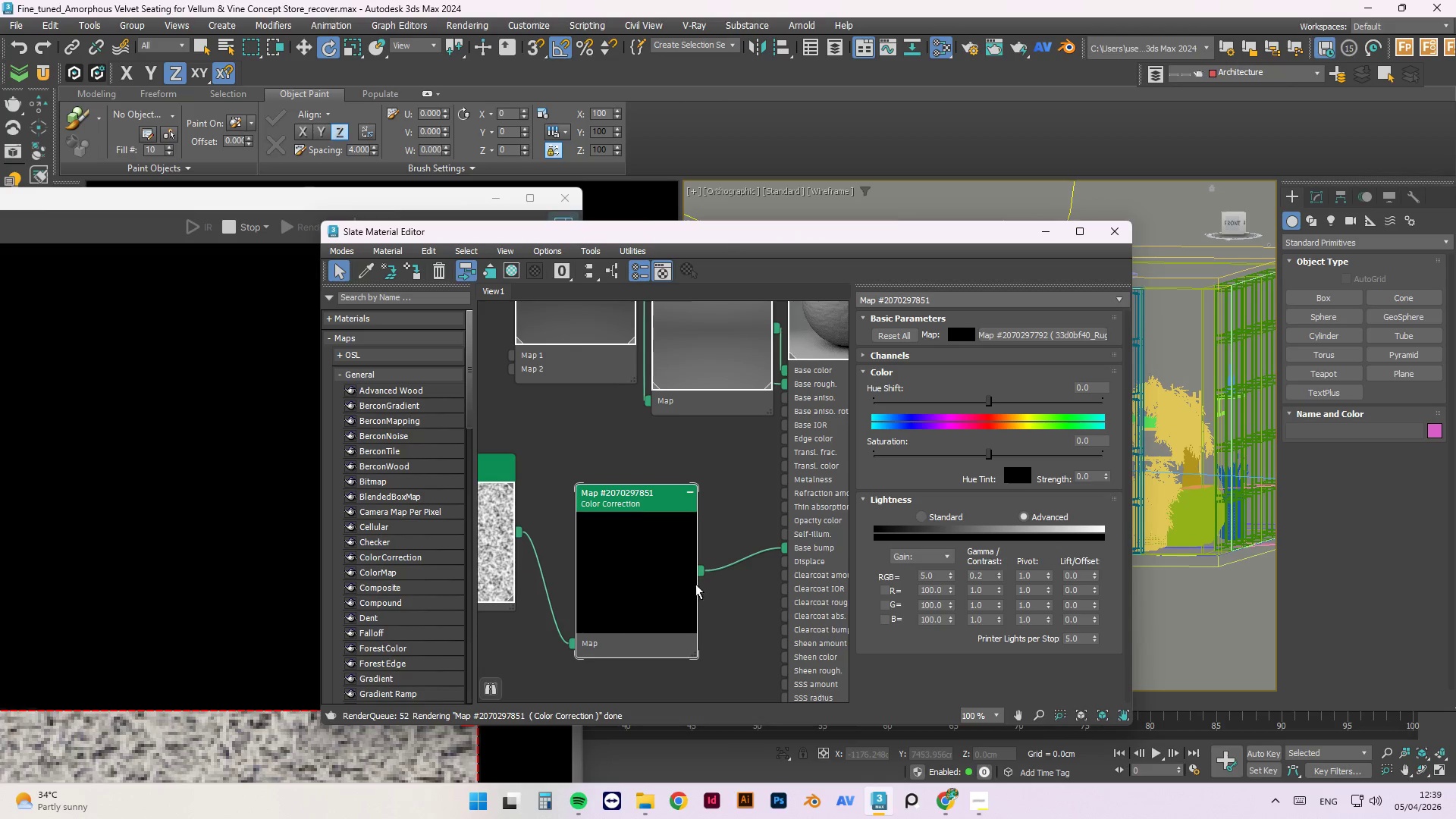 
scroll: coordinate [742, 458], scroll_direction: up, amount: 3.0
 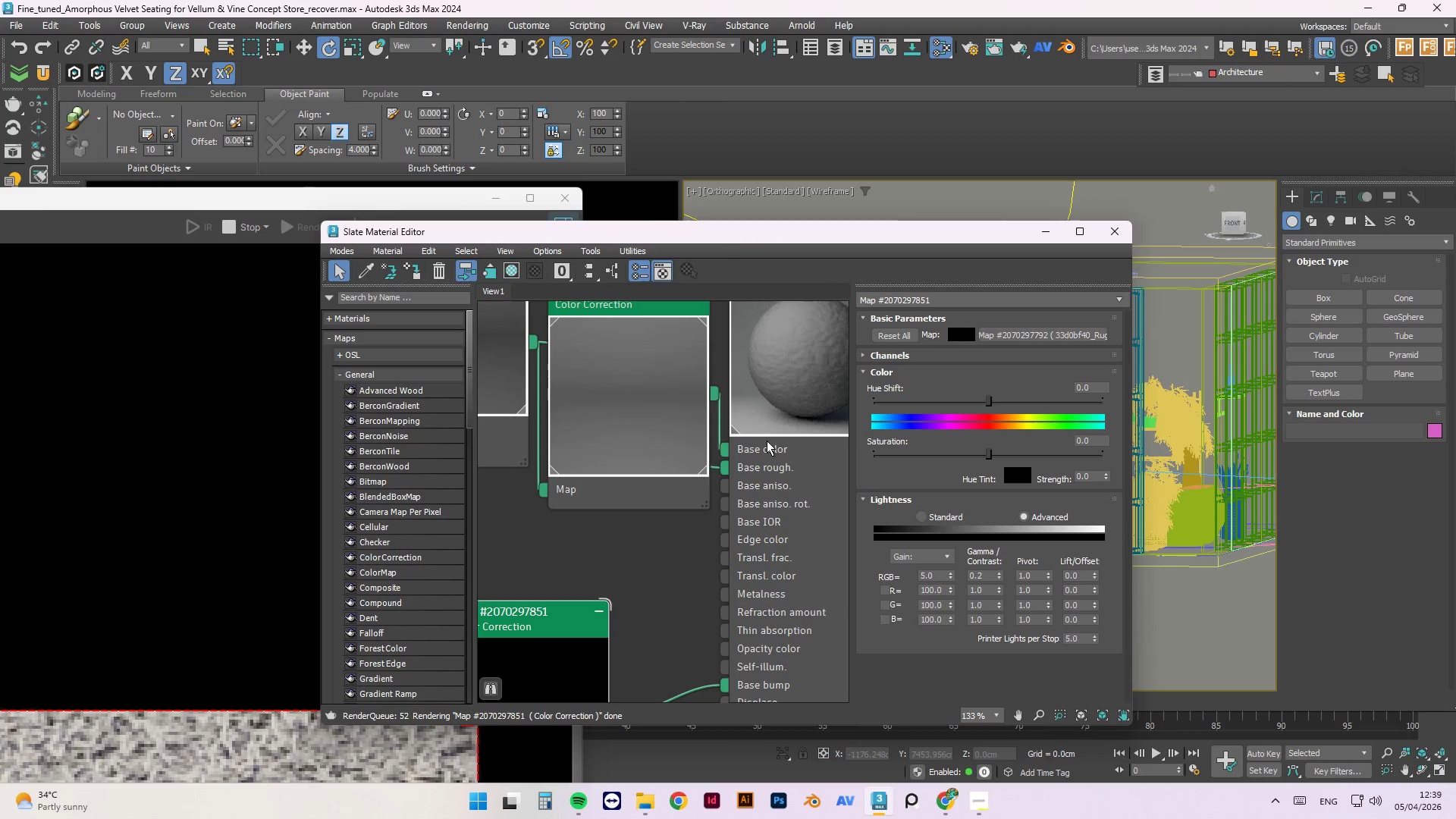 
mouse_move([812, 431])
 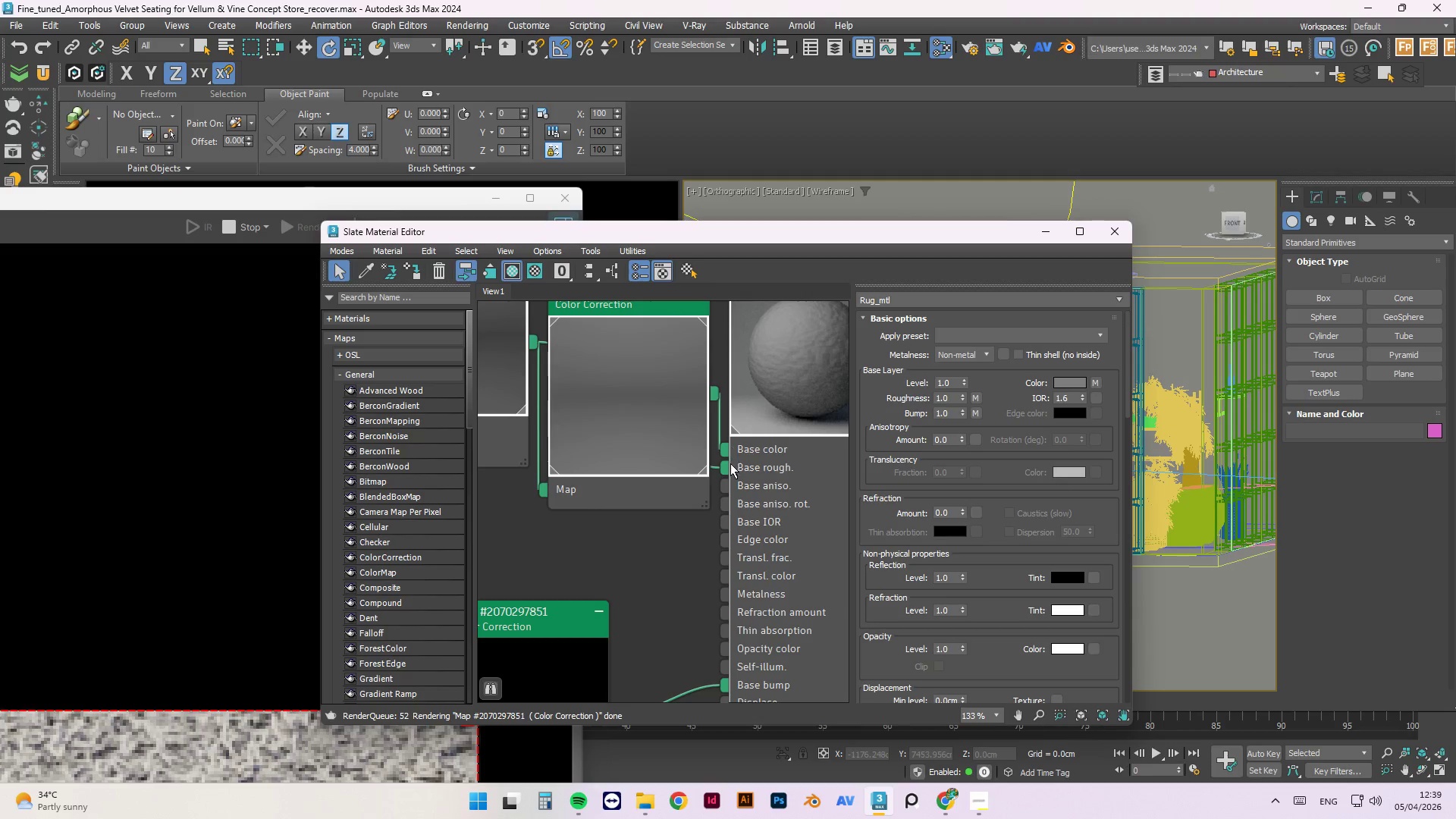 
left_click_drag(start_coordinate=[727, 467], to_coordinate=[677, 547])
 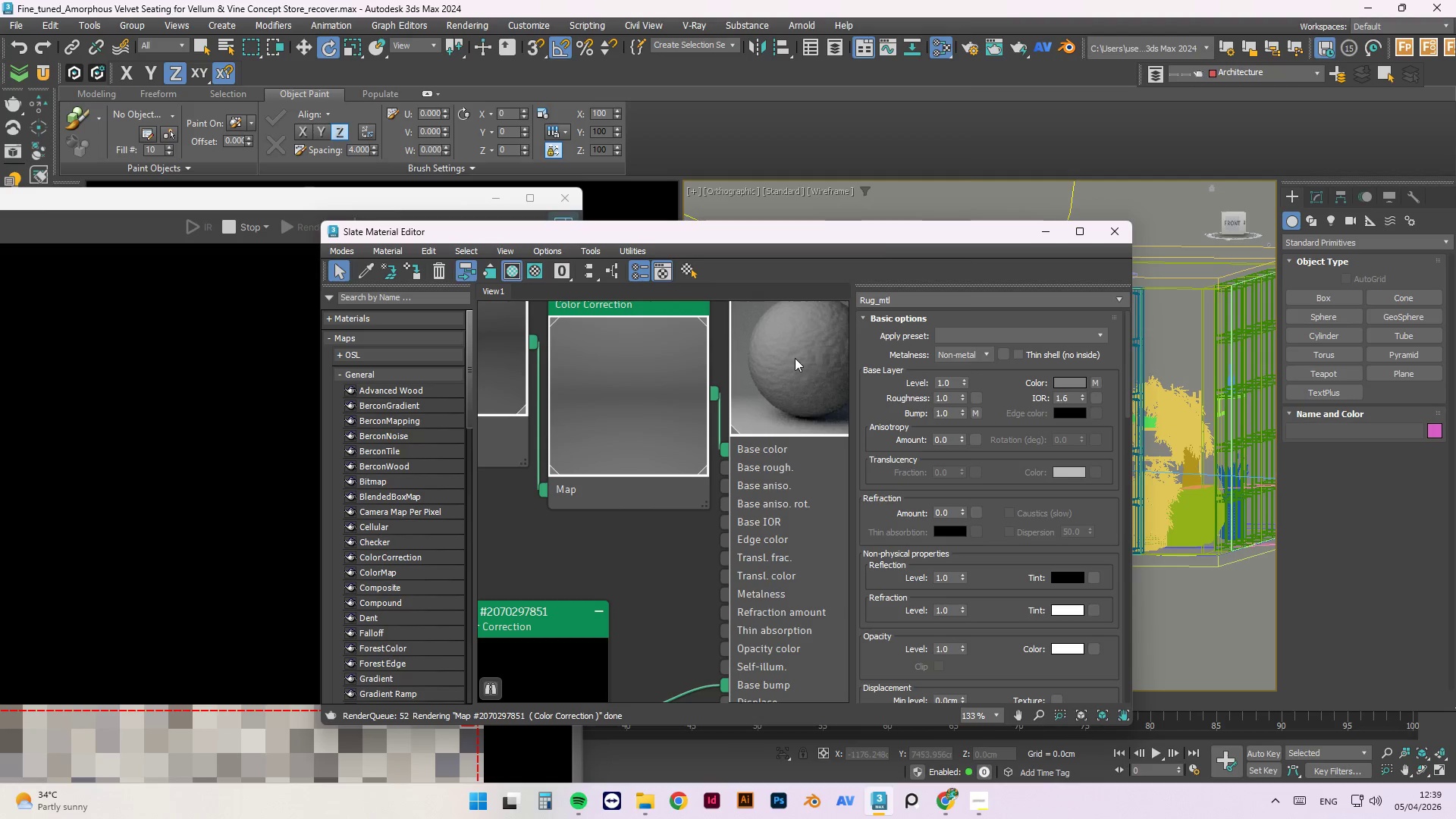 
right_click([795, 358])
 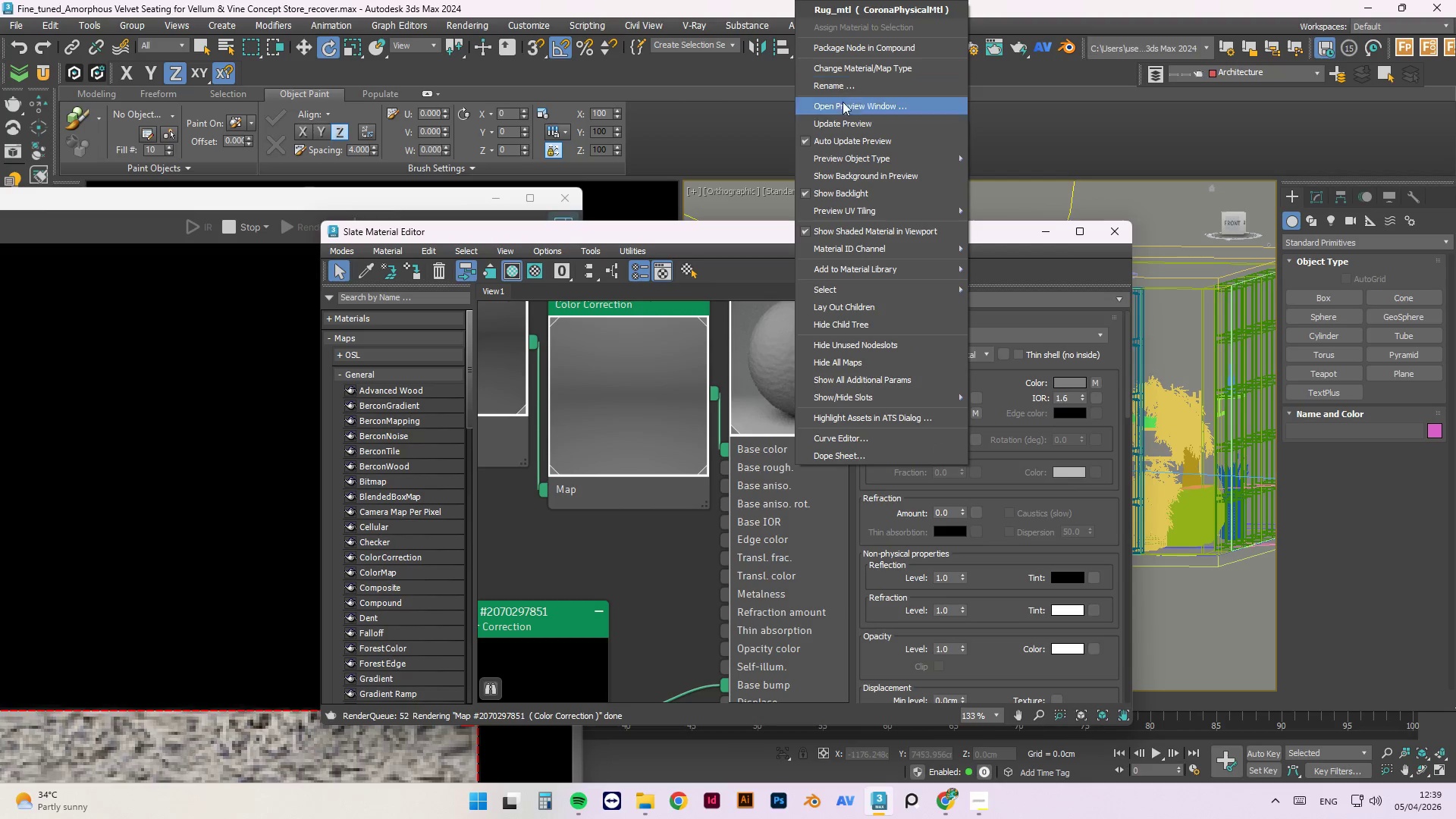 
left_click_drag(start_coordinate=[843, 115], to_coordinate=[844, 119])
 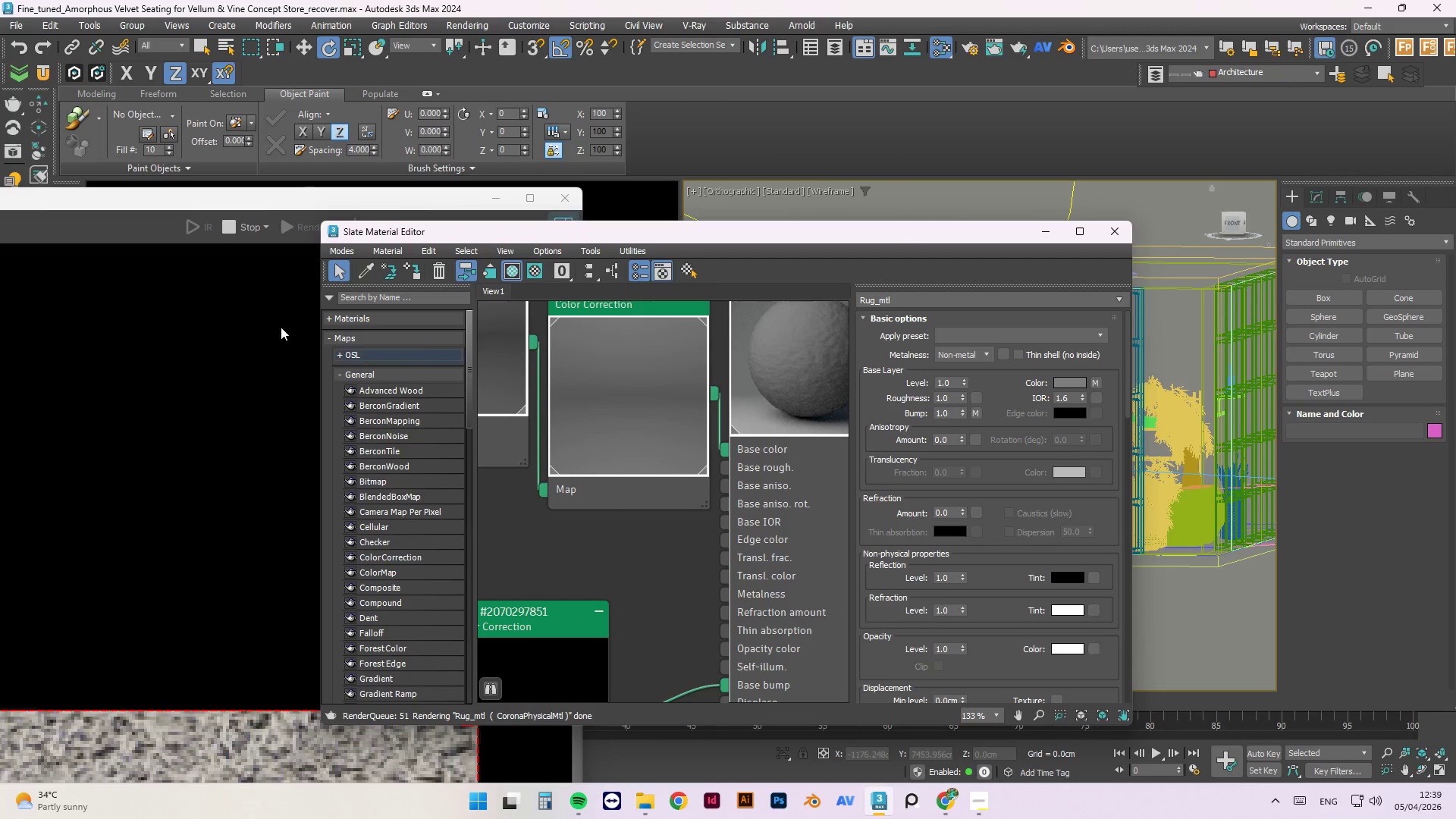 
left_click_drag(start_coordinate=[275, 199], to_coordinate=[363, 88])
 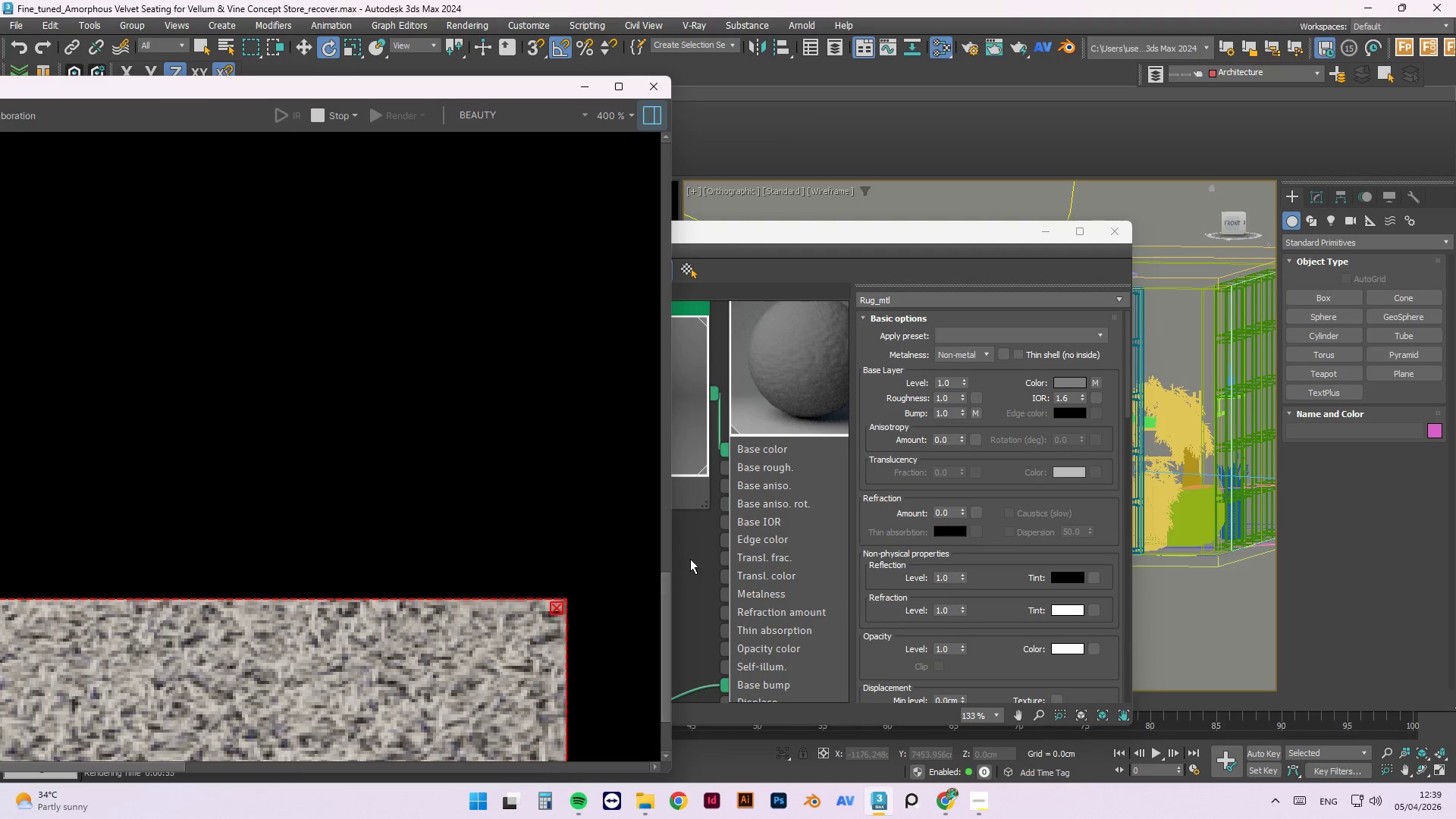 
left_click([739, 559])
 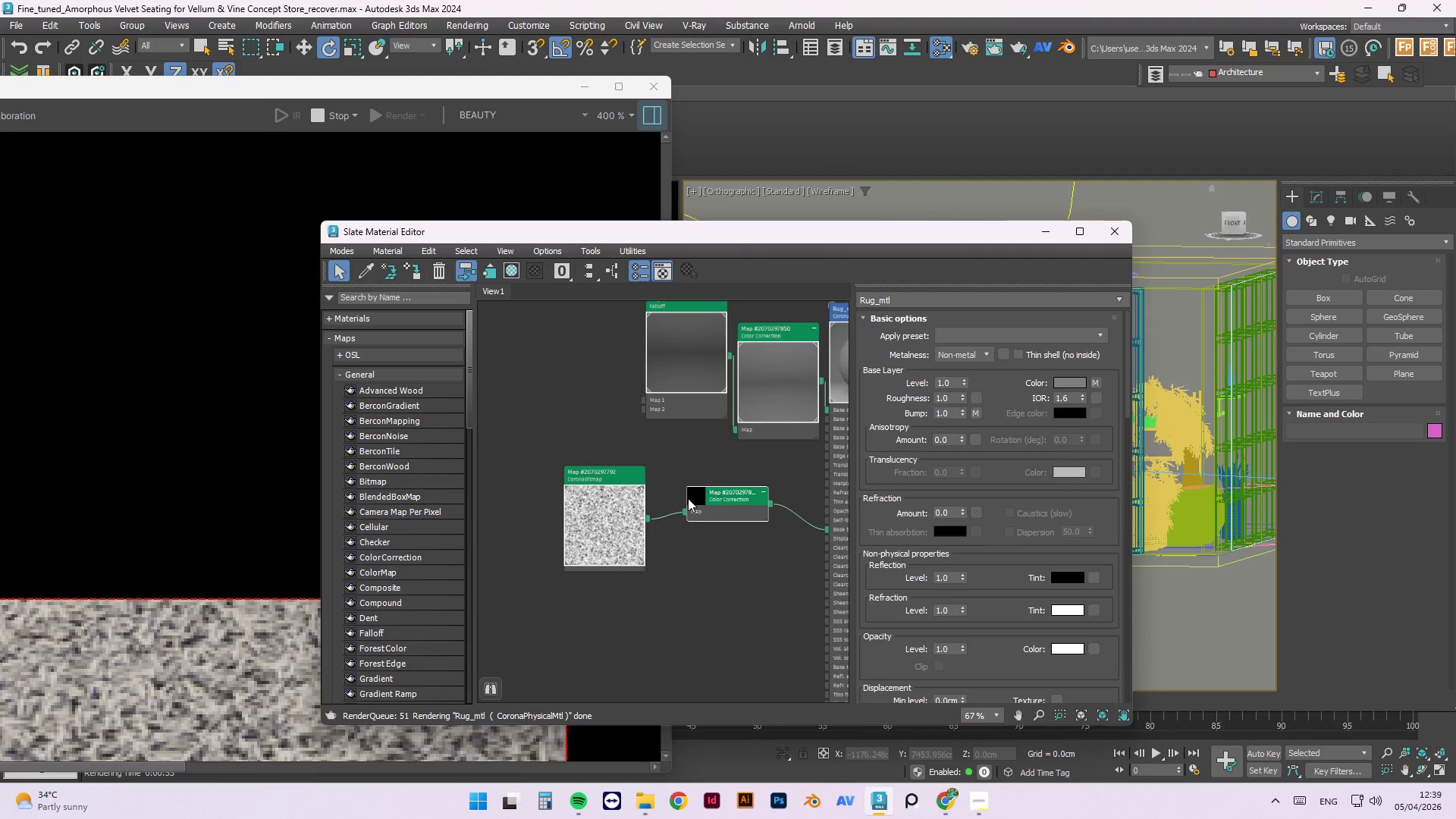 
scroll: coordinate [739, 559], scroll_direction: down, amount: 6.0
 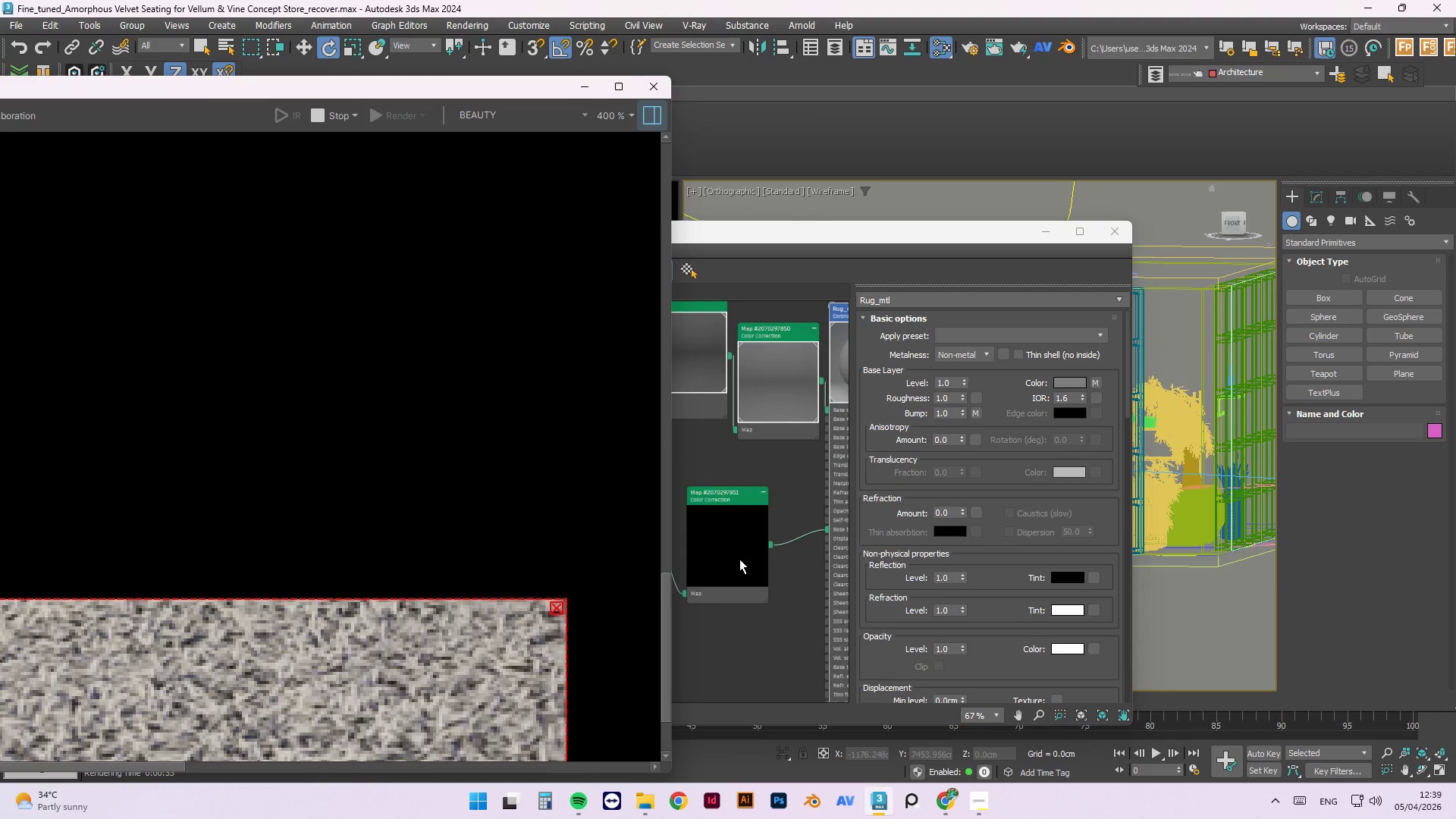 
double_click([695, 498])
 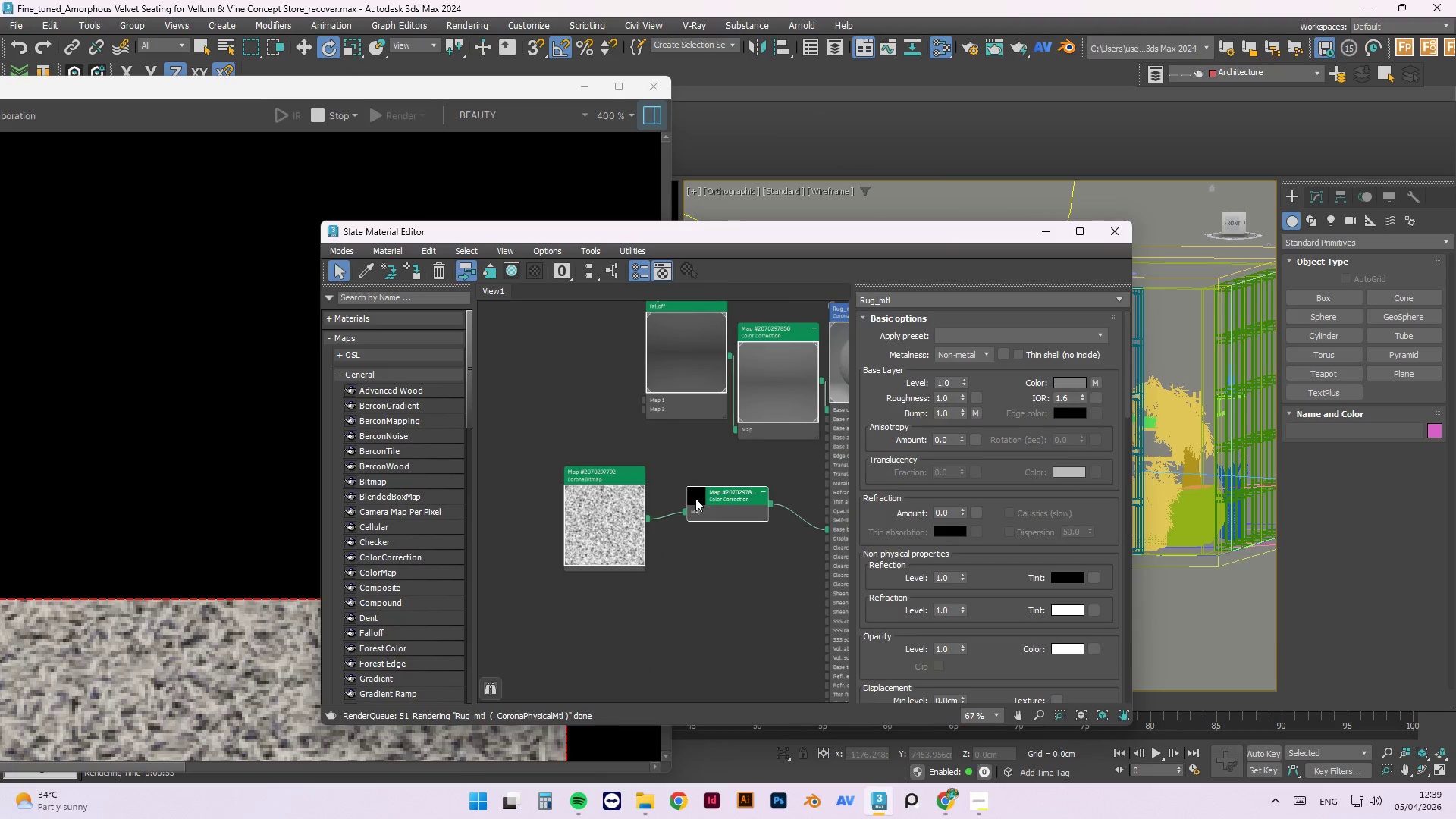 
triple_click([695, 498])
 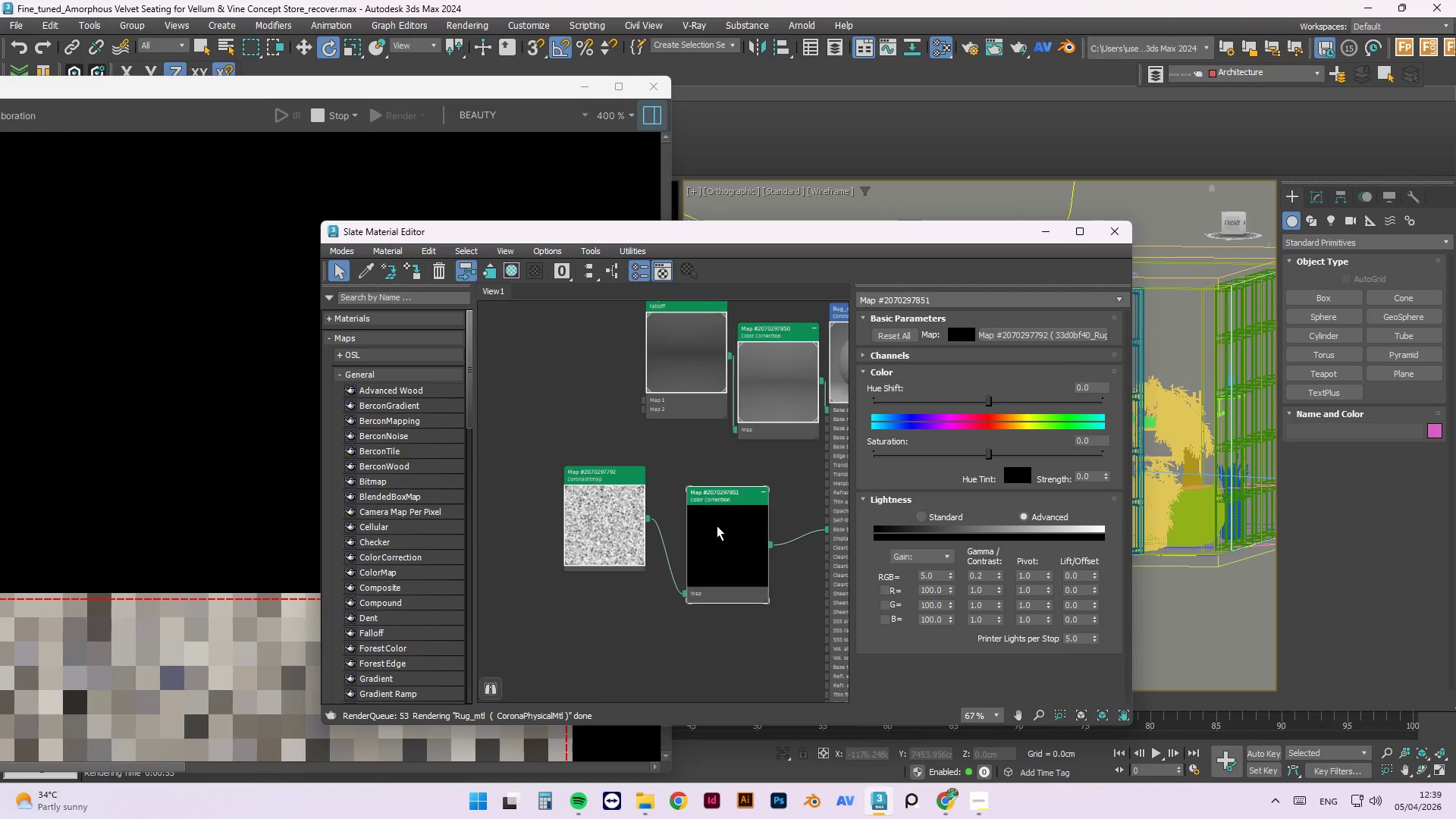 
right_click([717, 528])
 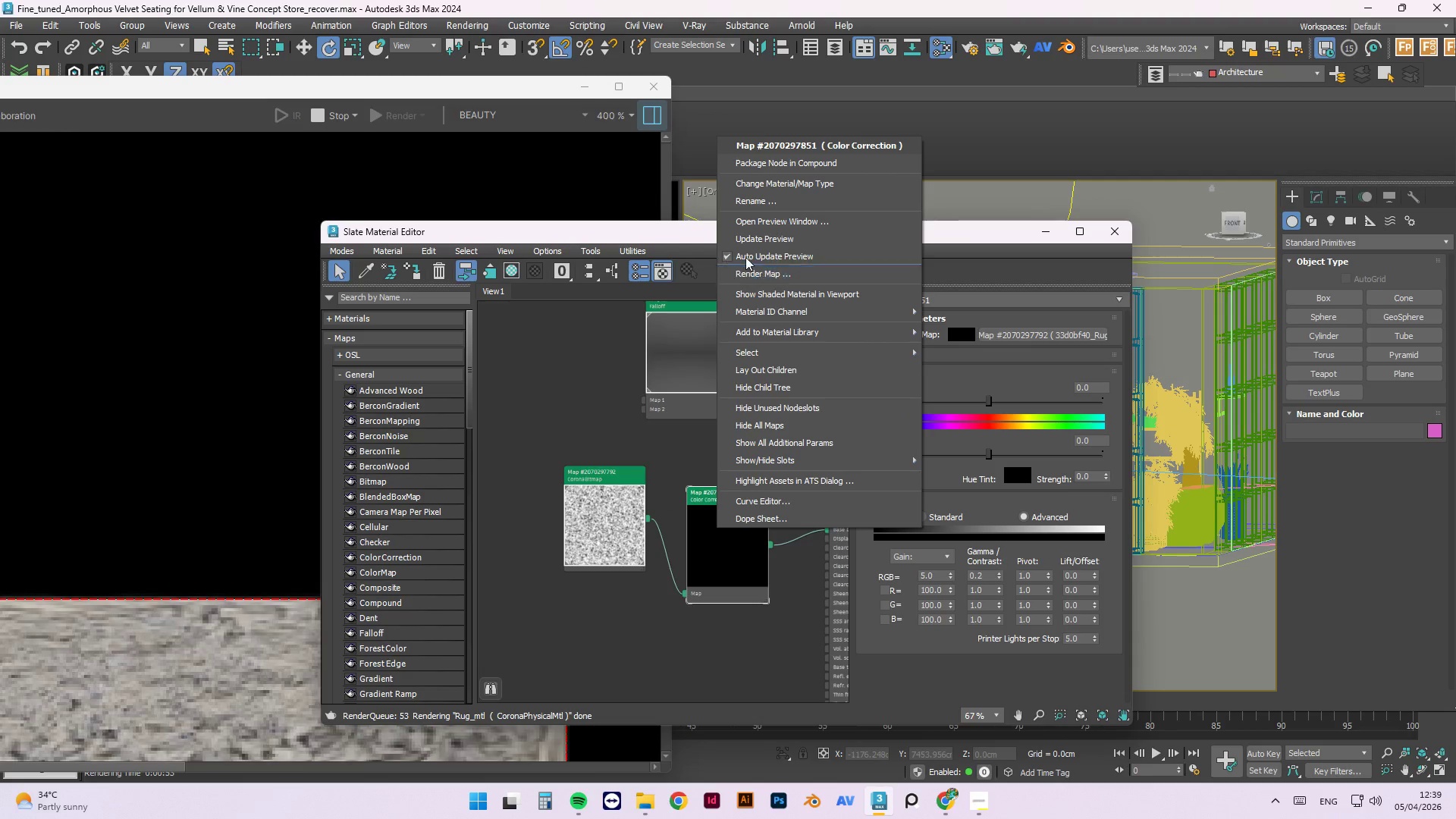 
left_click([755, 234])
 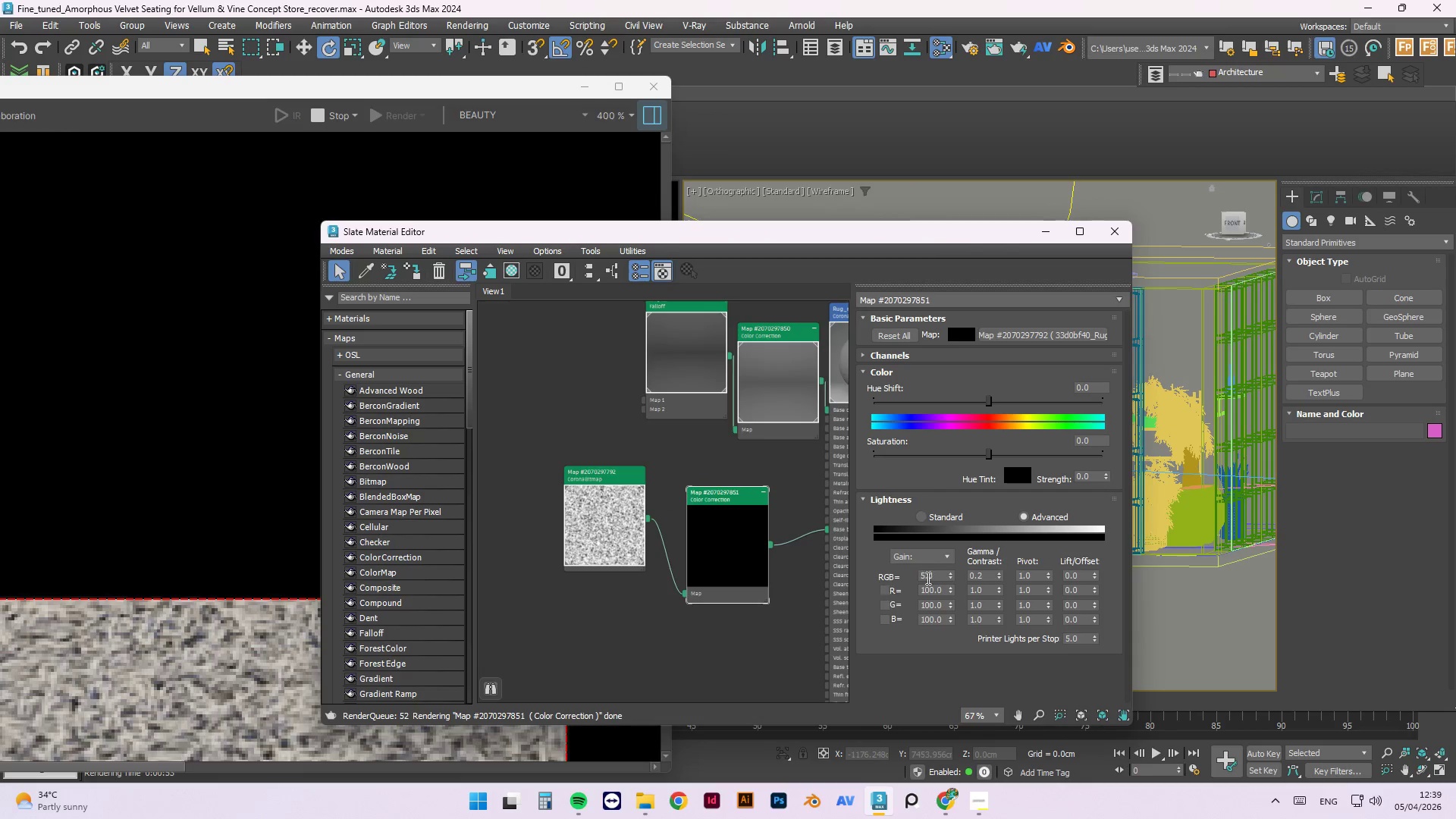 
left_click_drag(start_coordinate=[937, 571], to_coordinate=[885, 570])
 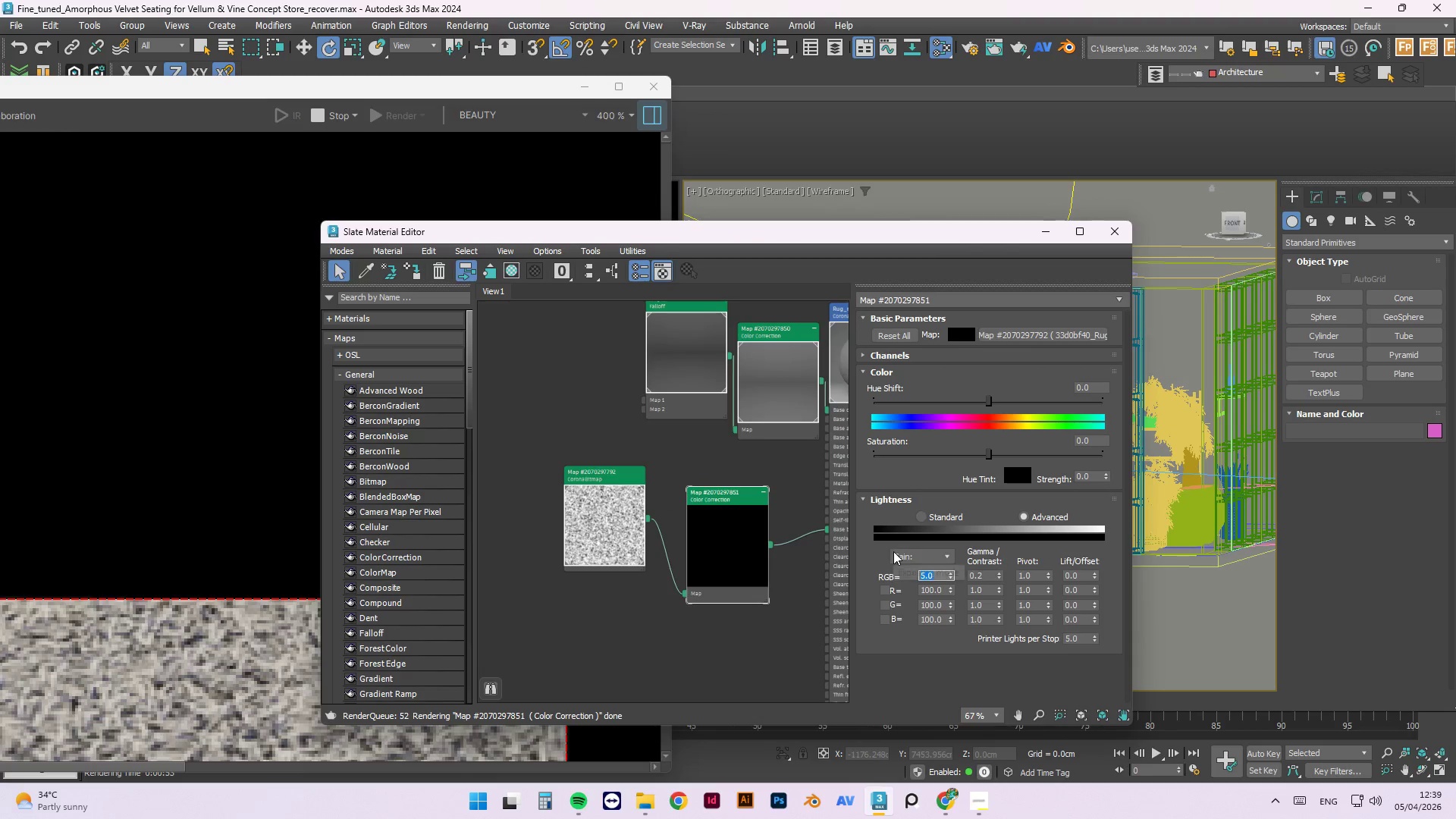 
key(Numpad1)
 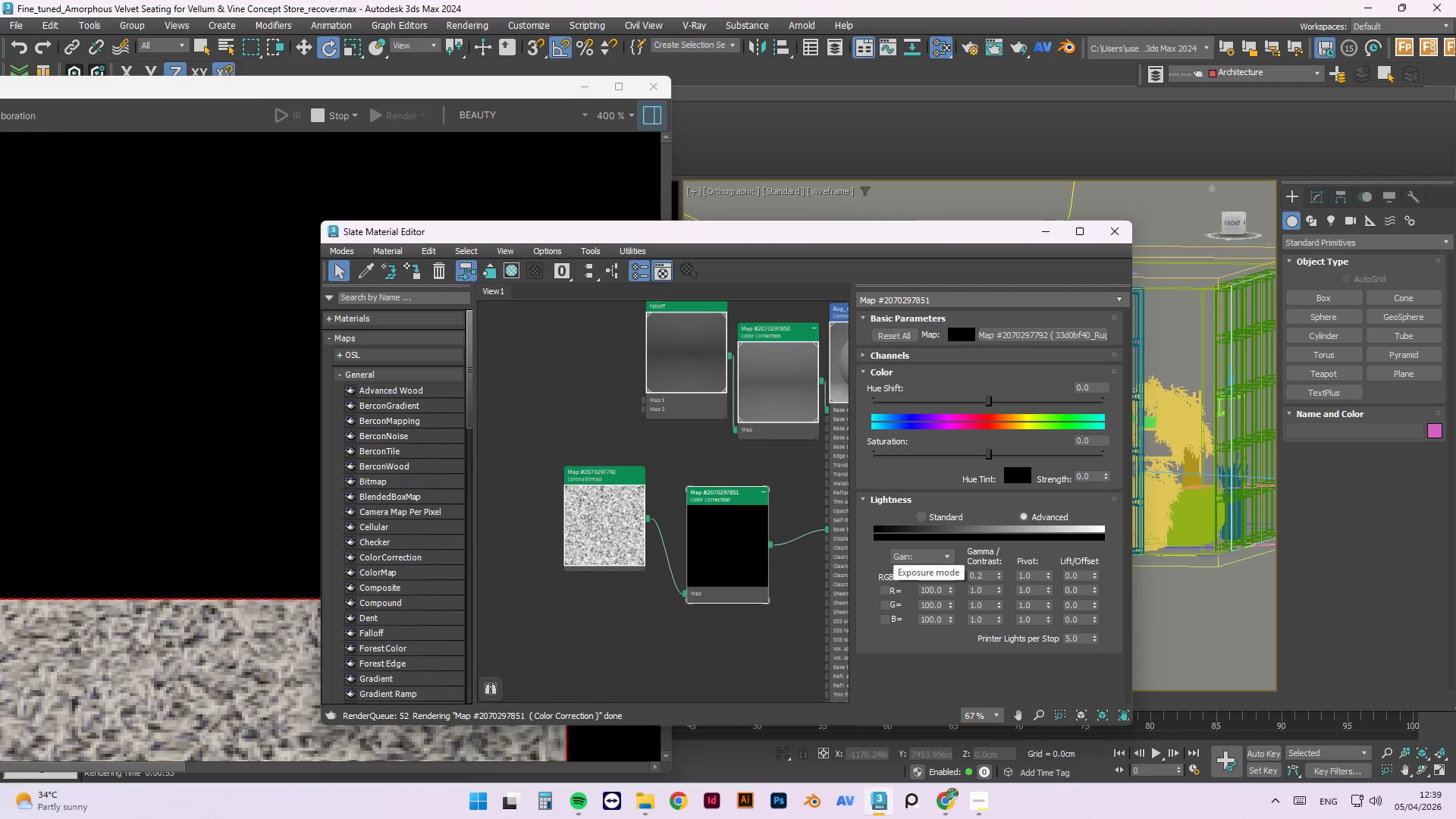 
key(Numpad0)
 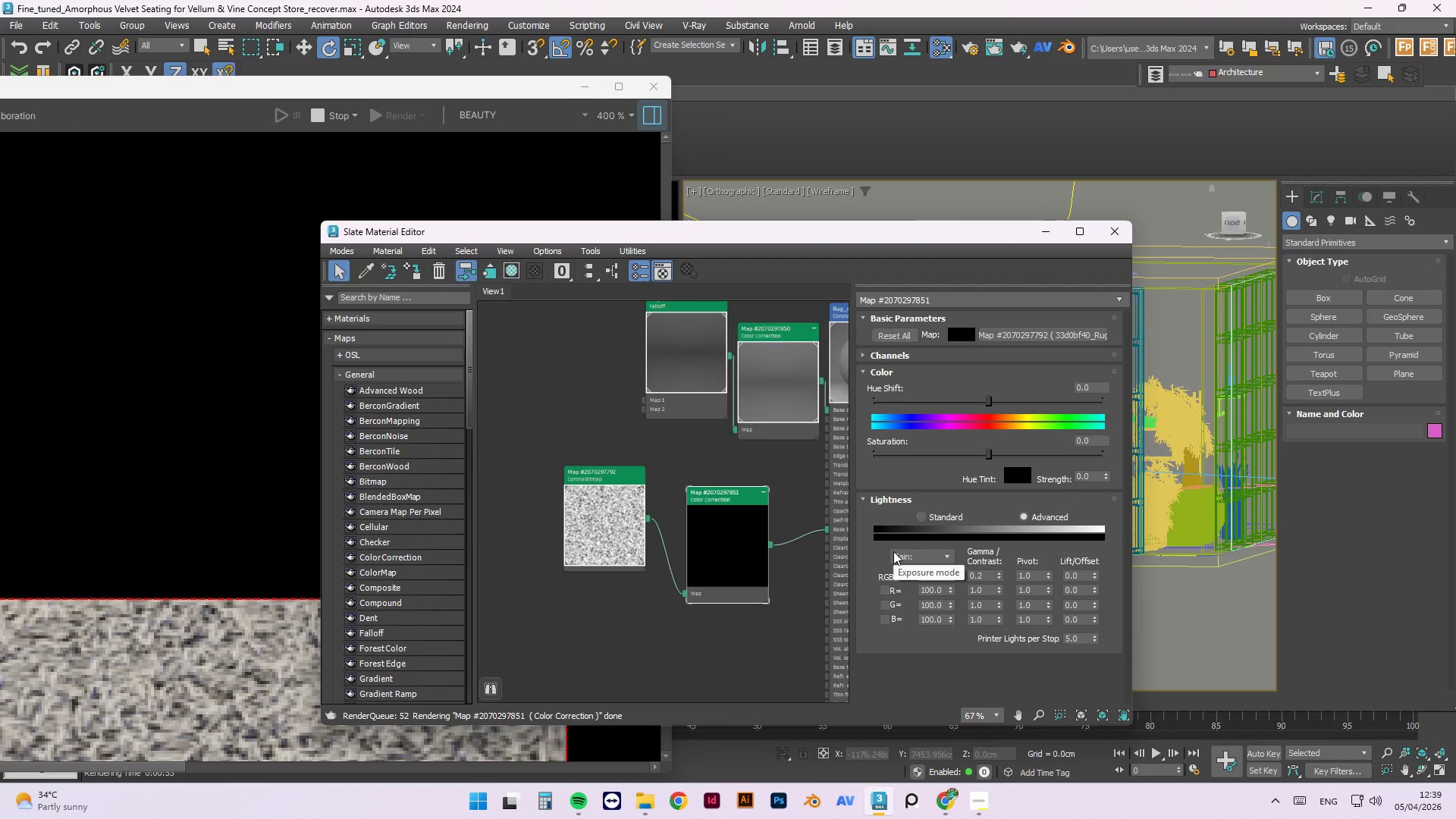 
key(Numpad0)
 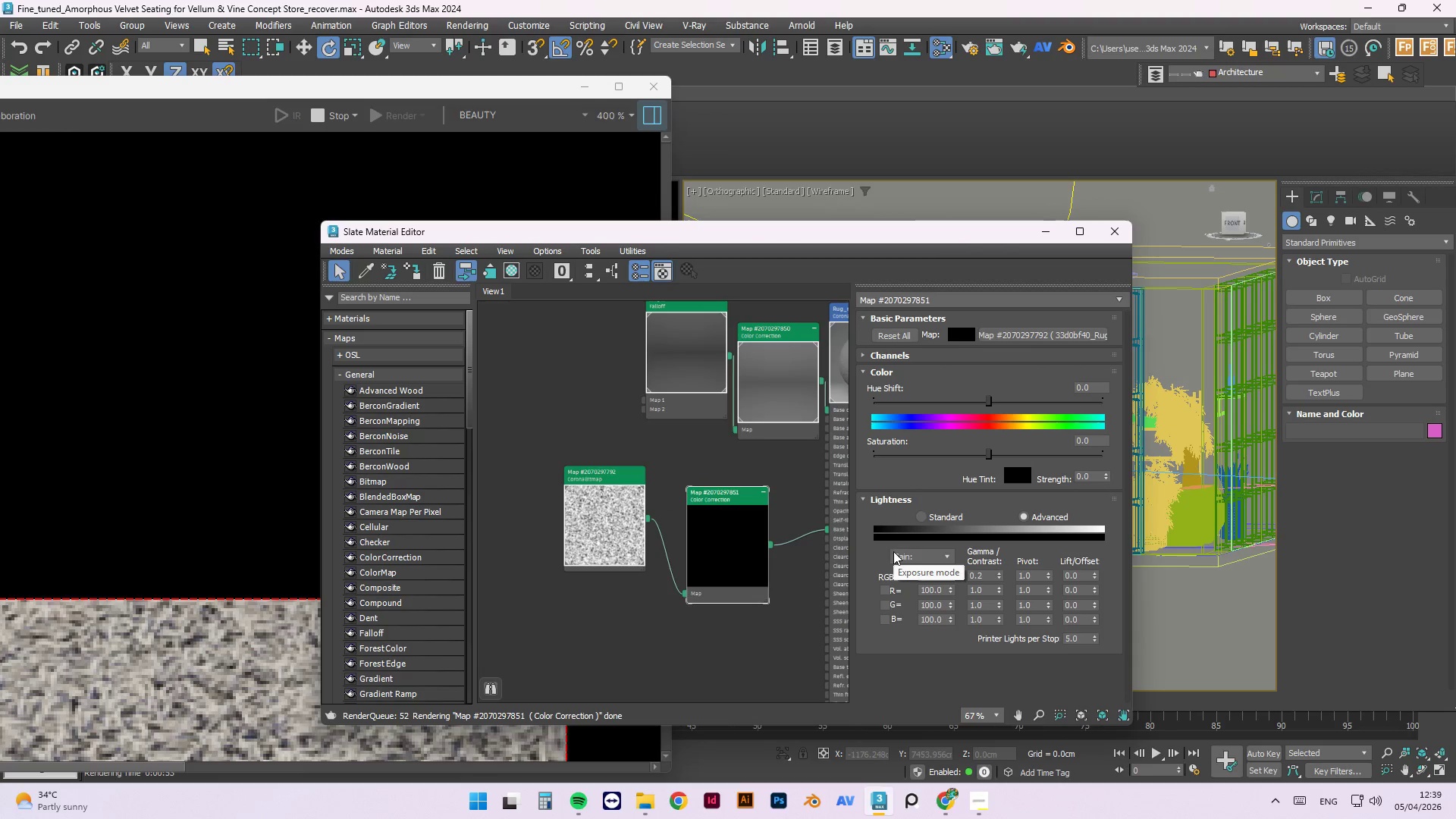 
key(NumpadEnter)
 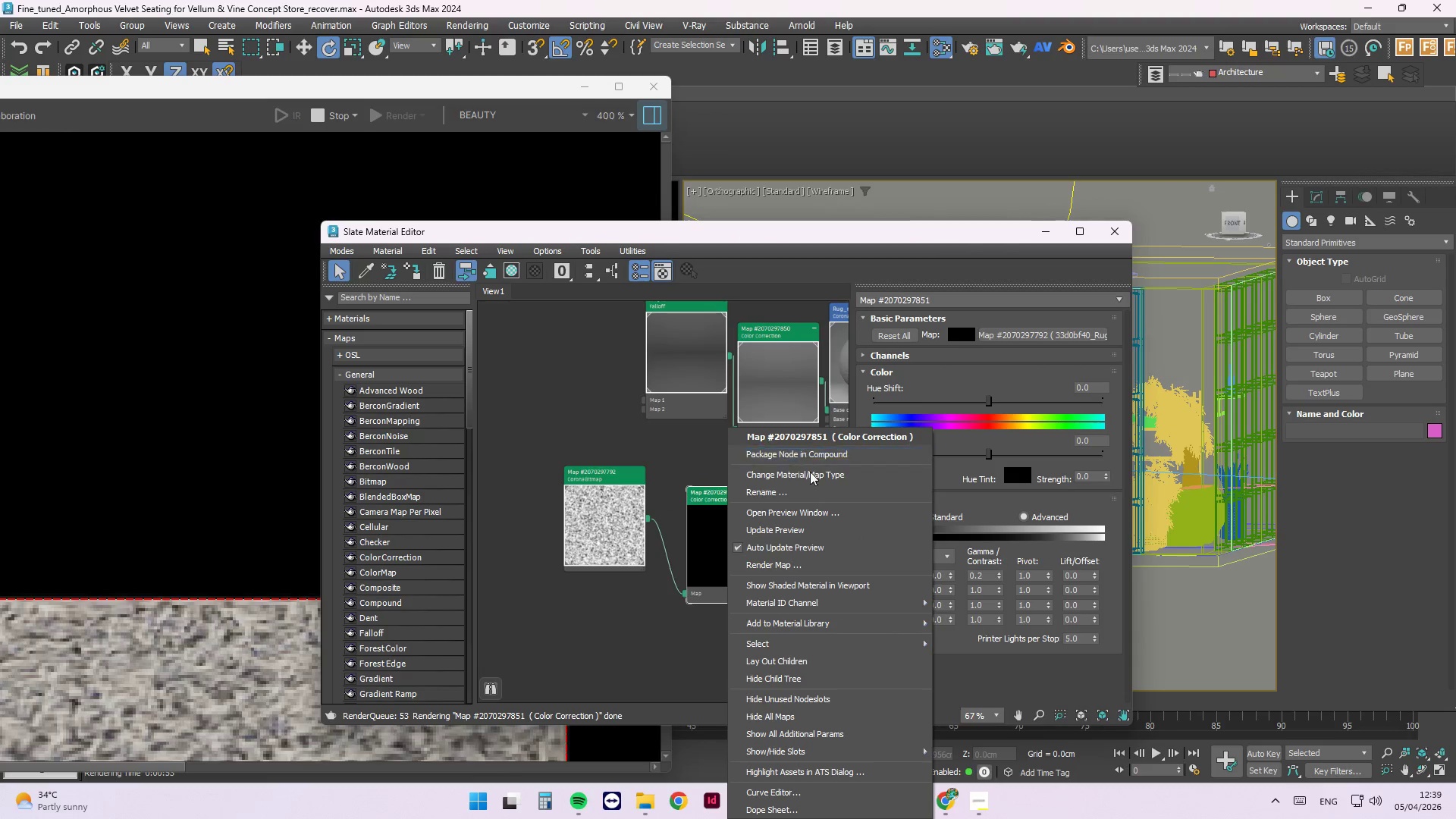 
left_click([789, 531])
 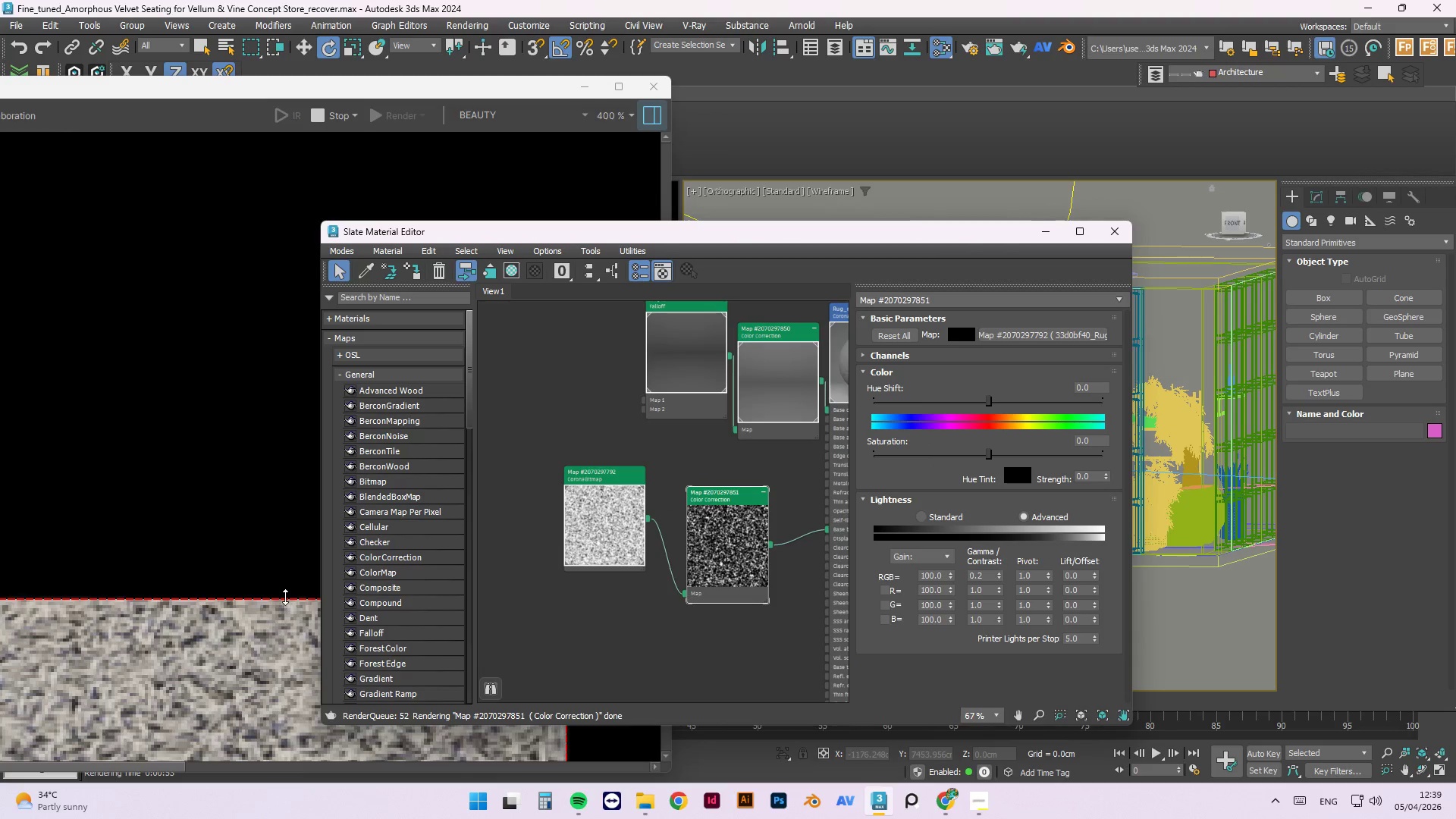 
scroll: coordinate [272, 530], scroll_direction: down, amount: 2.0
 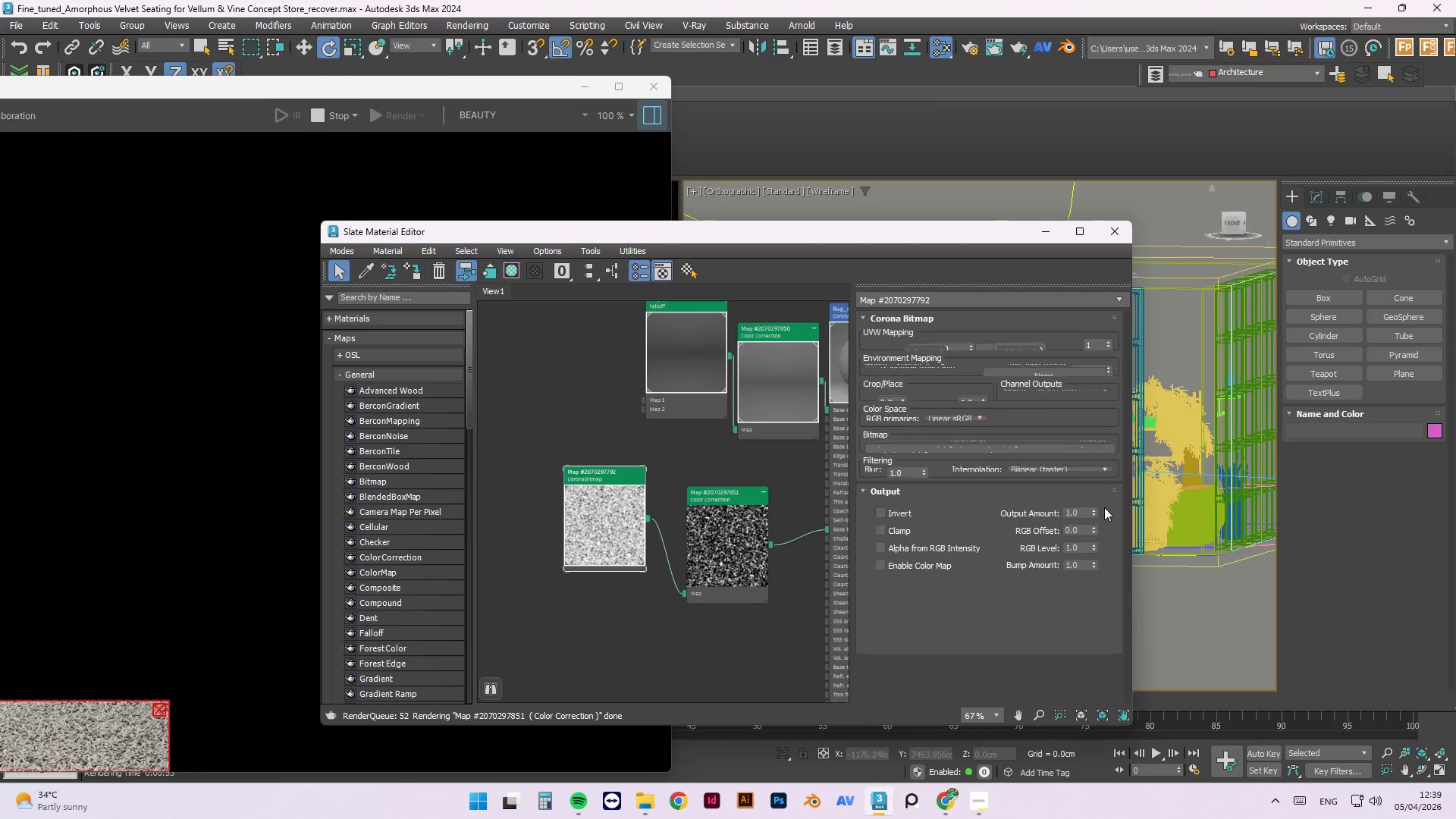 
left_click_drag(start_coordinate=[1125, 406], to_coordinate=[1119, 525])
 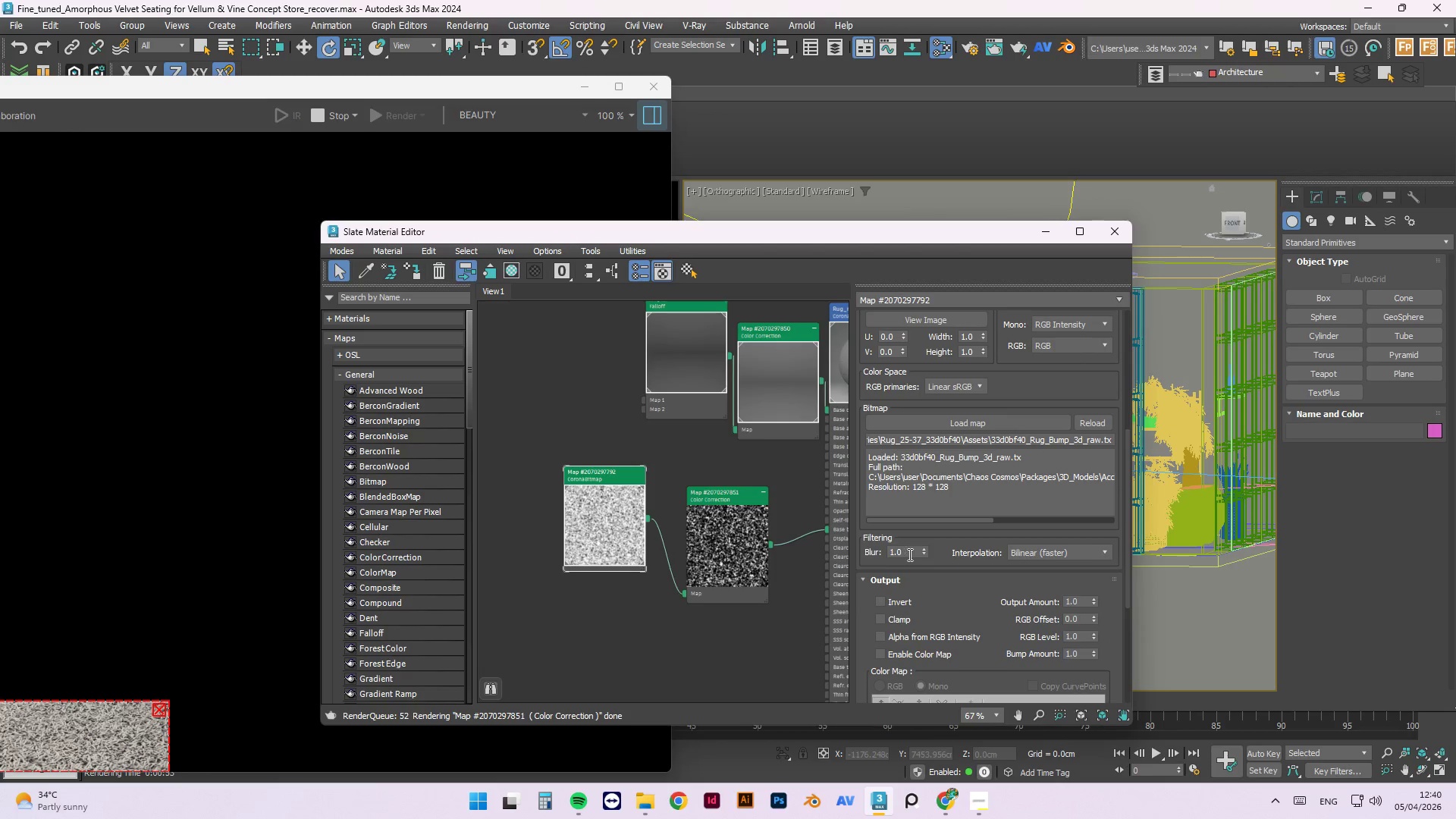 
left_click_drag(start_coordinate=[913, 553], to_coordinate=[799, 561])
 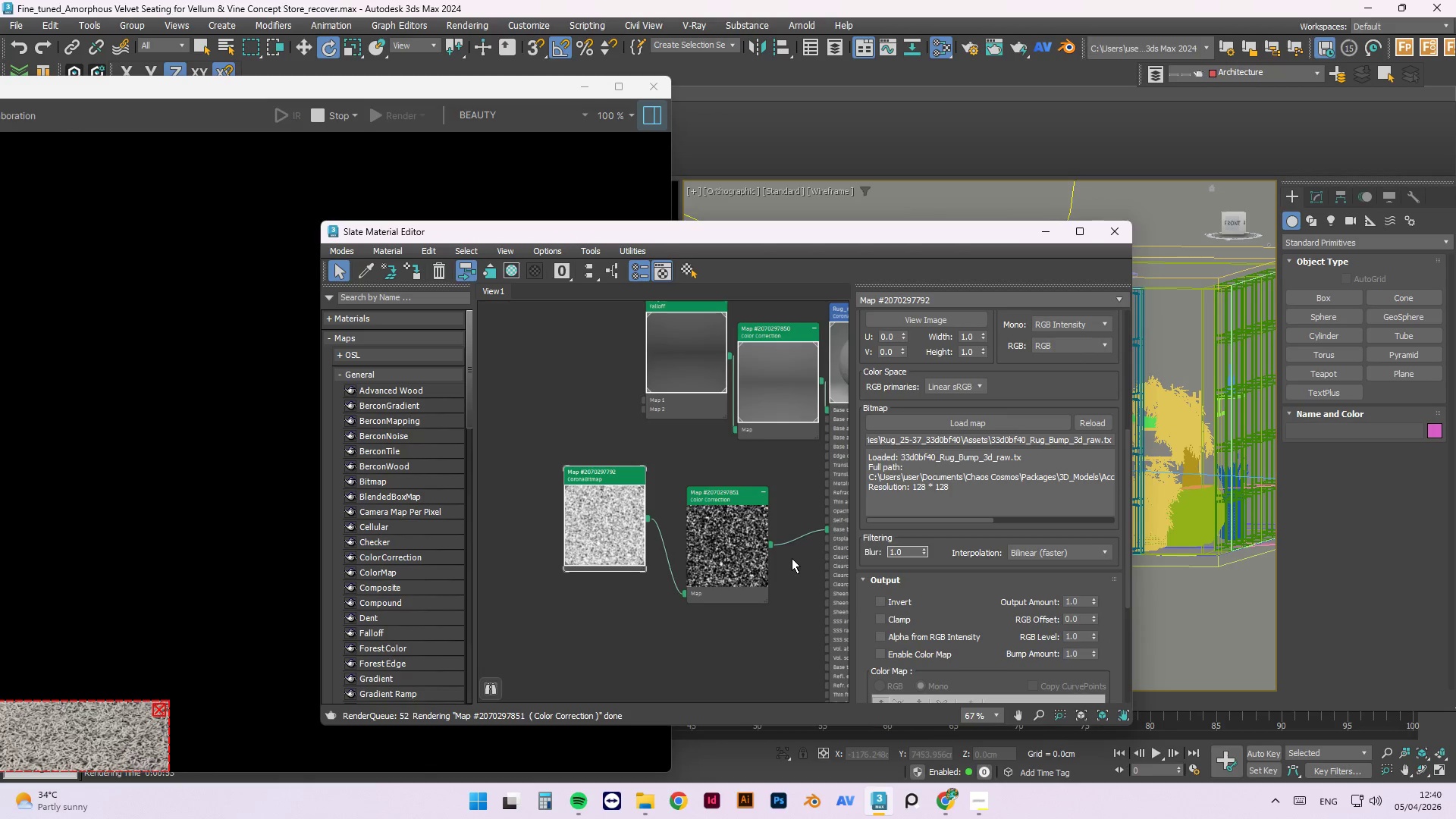 
key(Numpad5)
 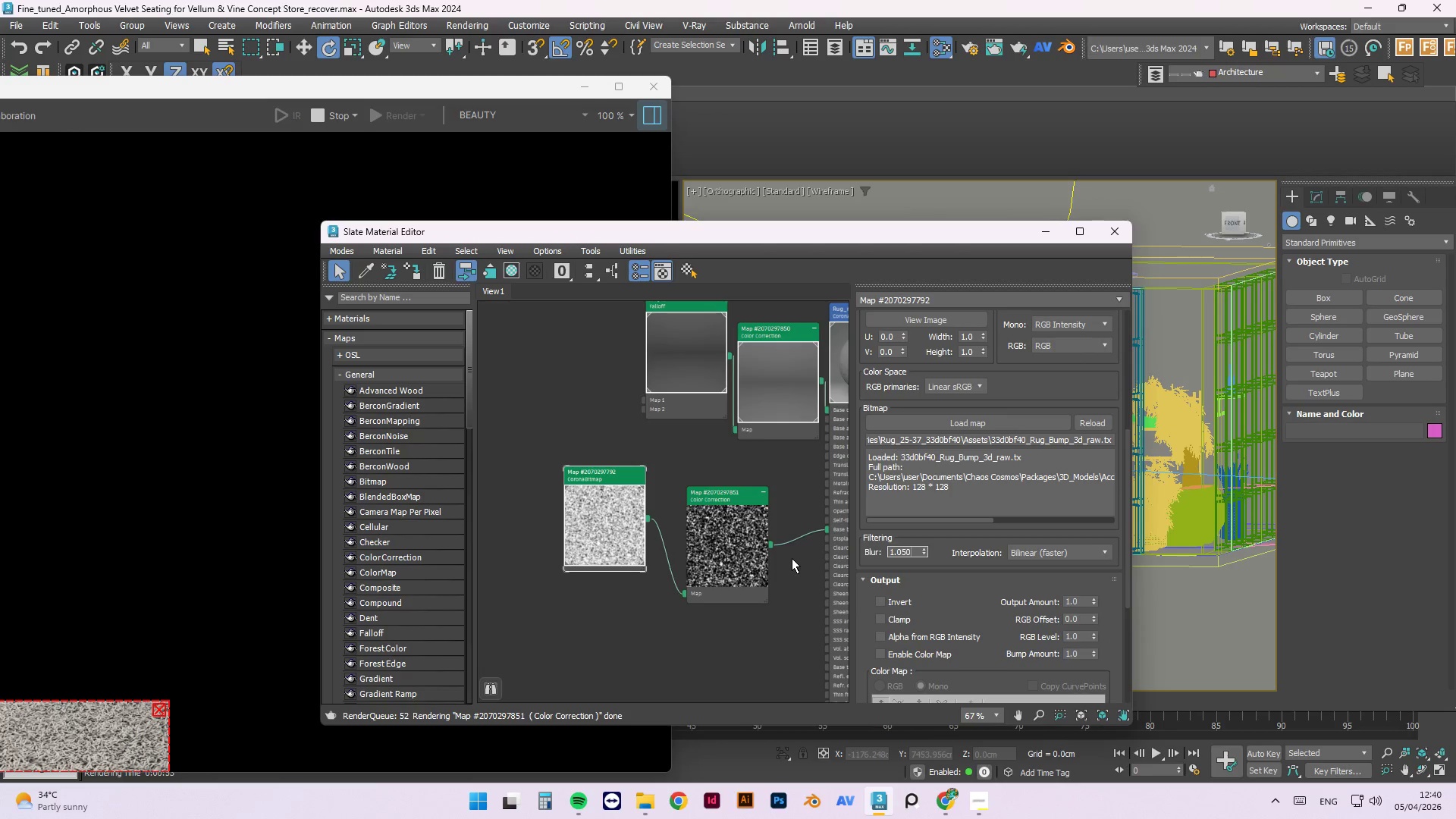 
key(Numpad0)
 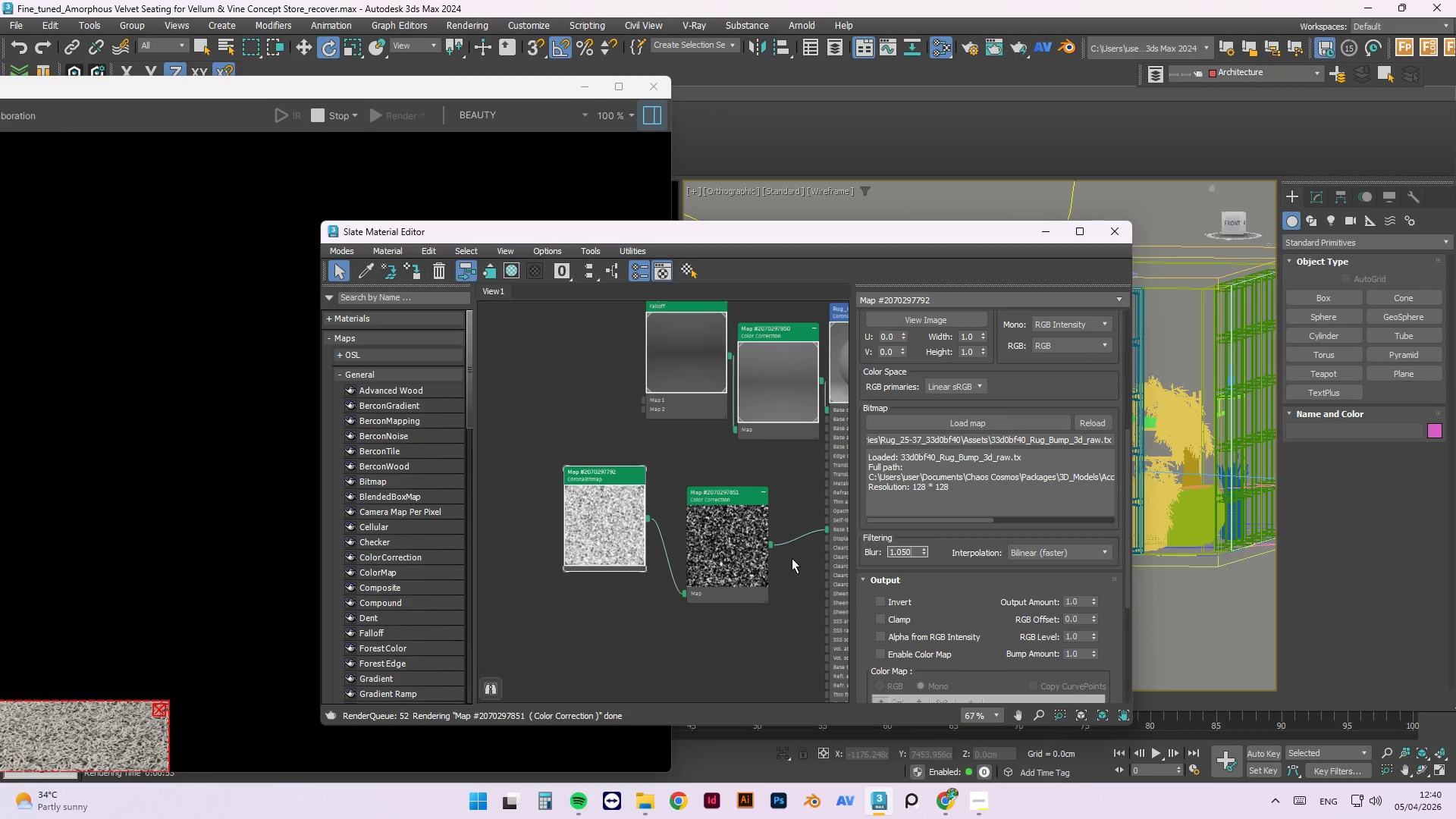 
key(NumpadEnter)
 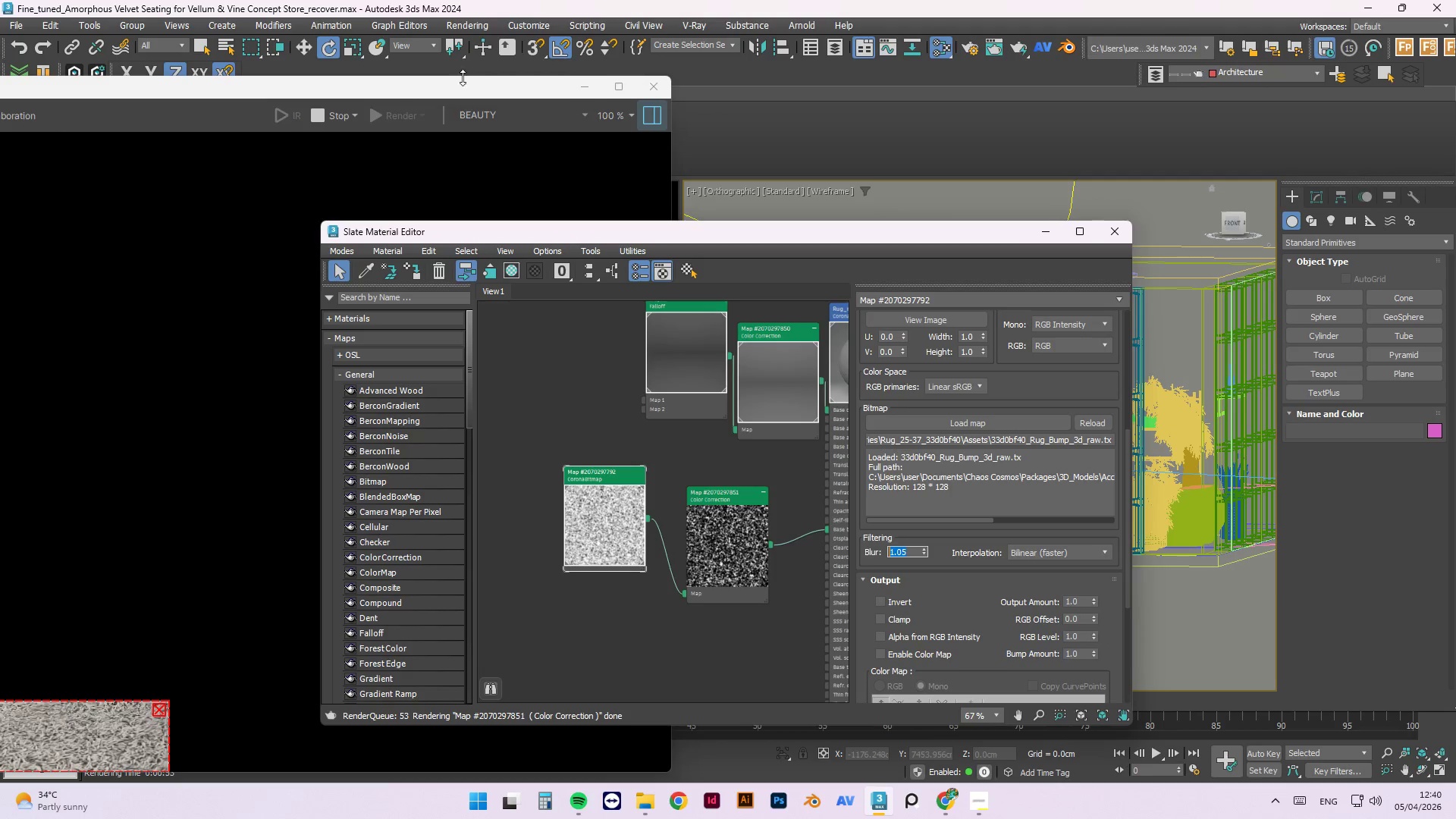 
left_click_drag(start_coordinate=[420, 89], to_coordinate=[590, 84])
 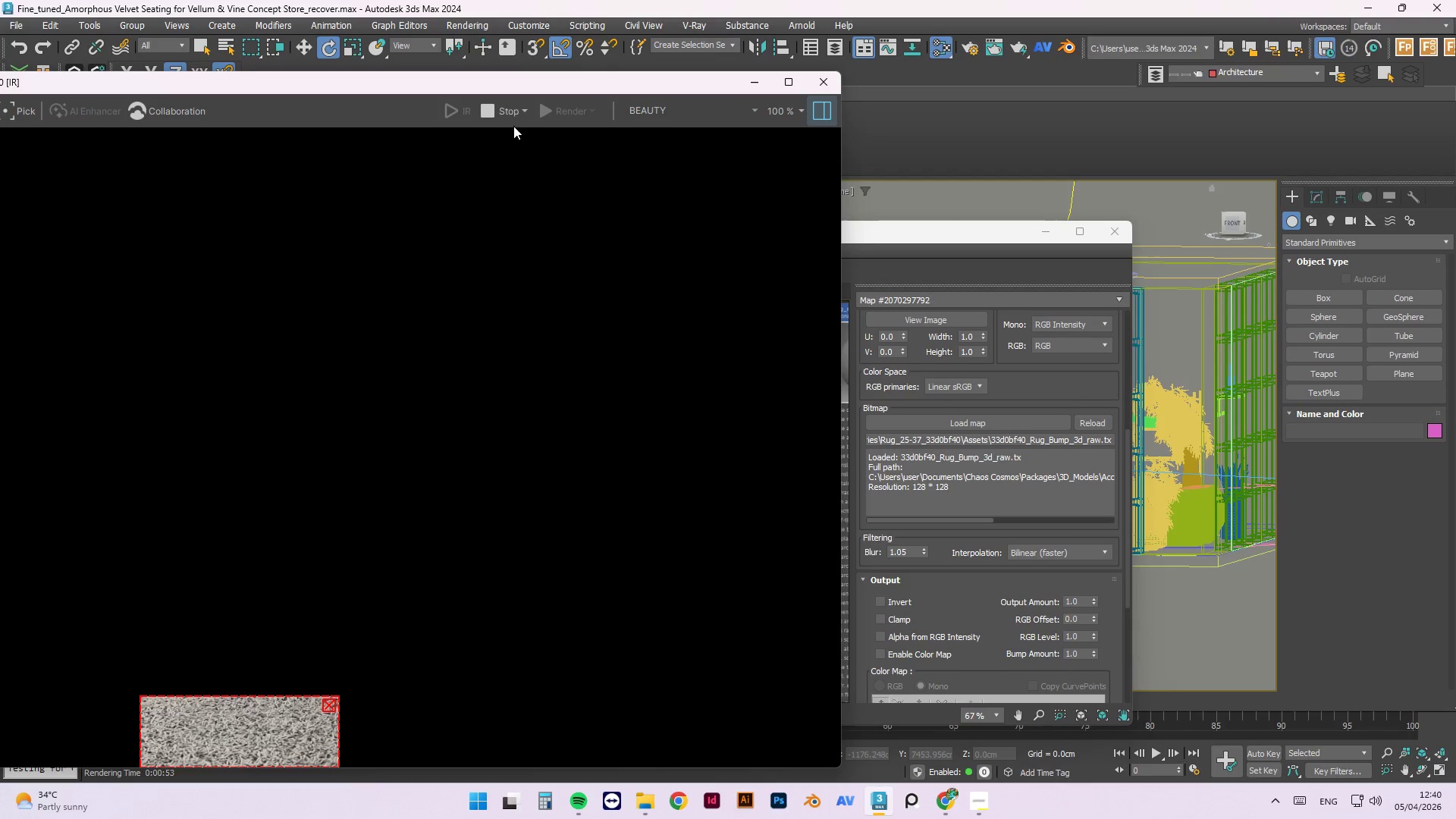 
left_click([511, 111])
 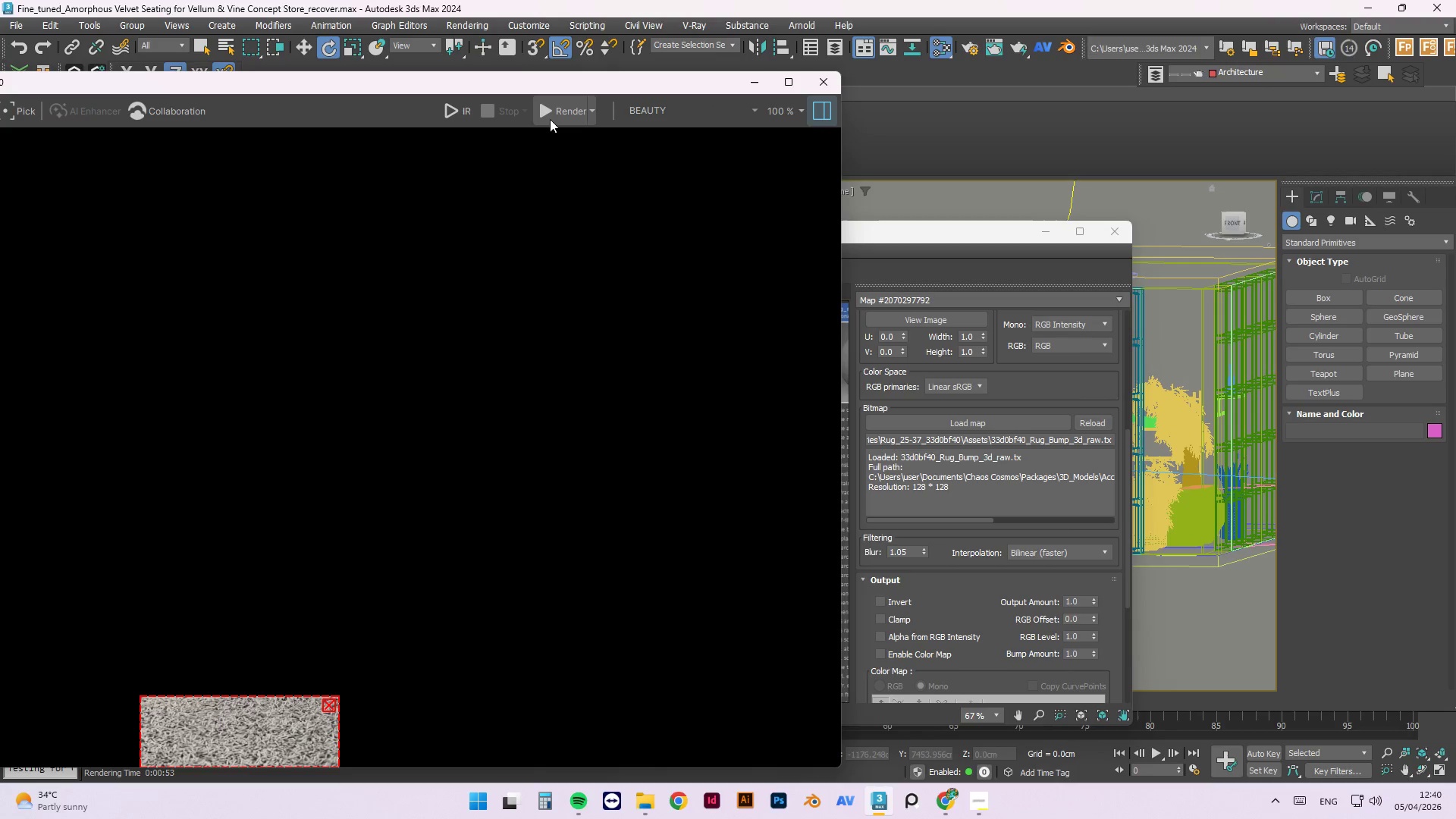 
left_click([553, 114])
 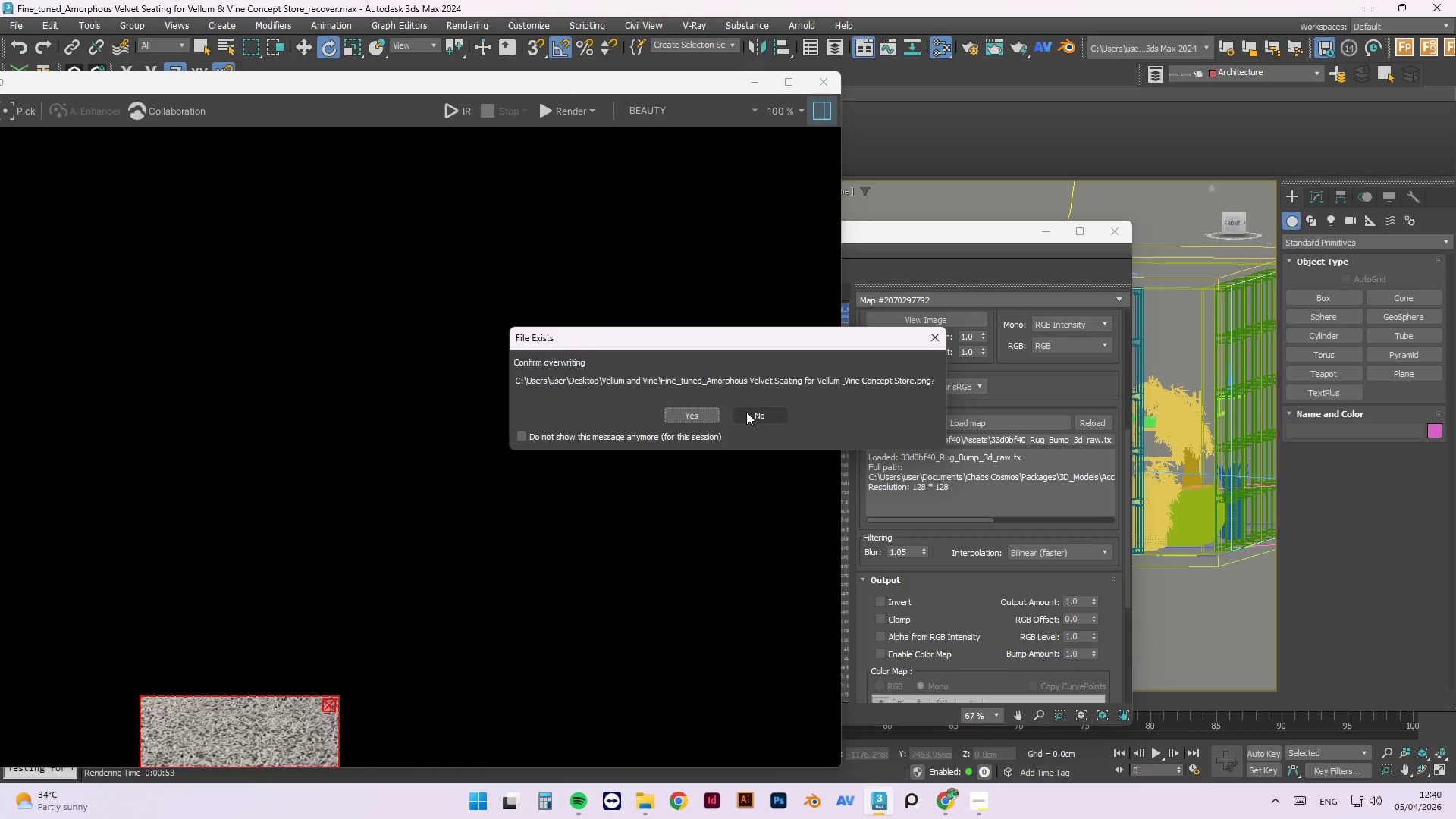 
left_click([750, 414])
 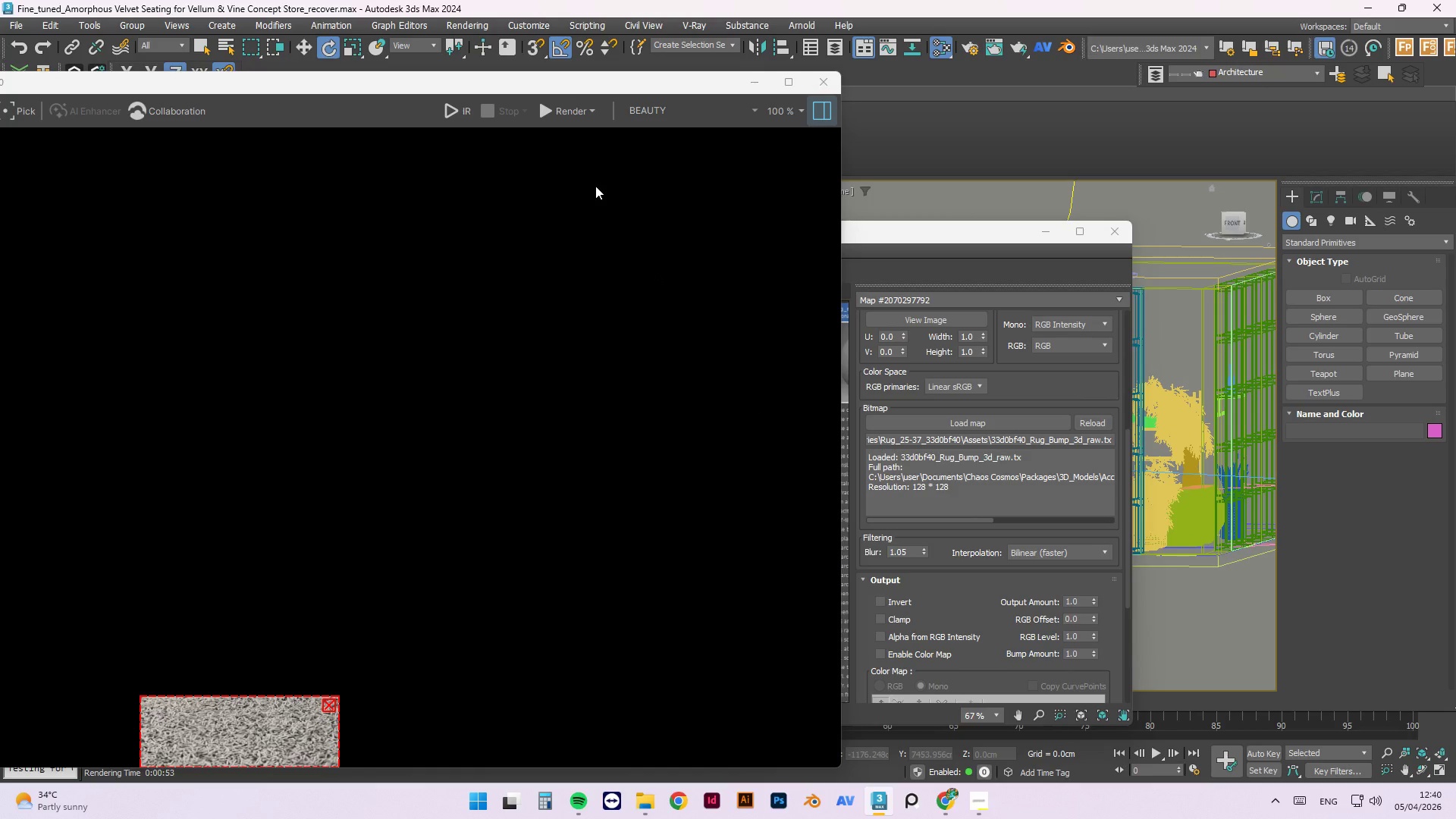 
left_click([548, 111])
 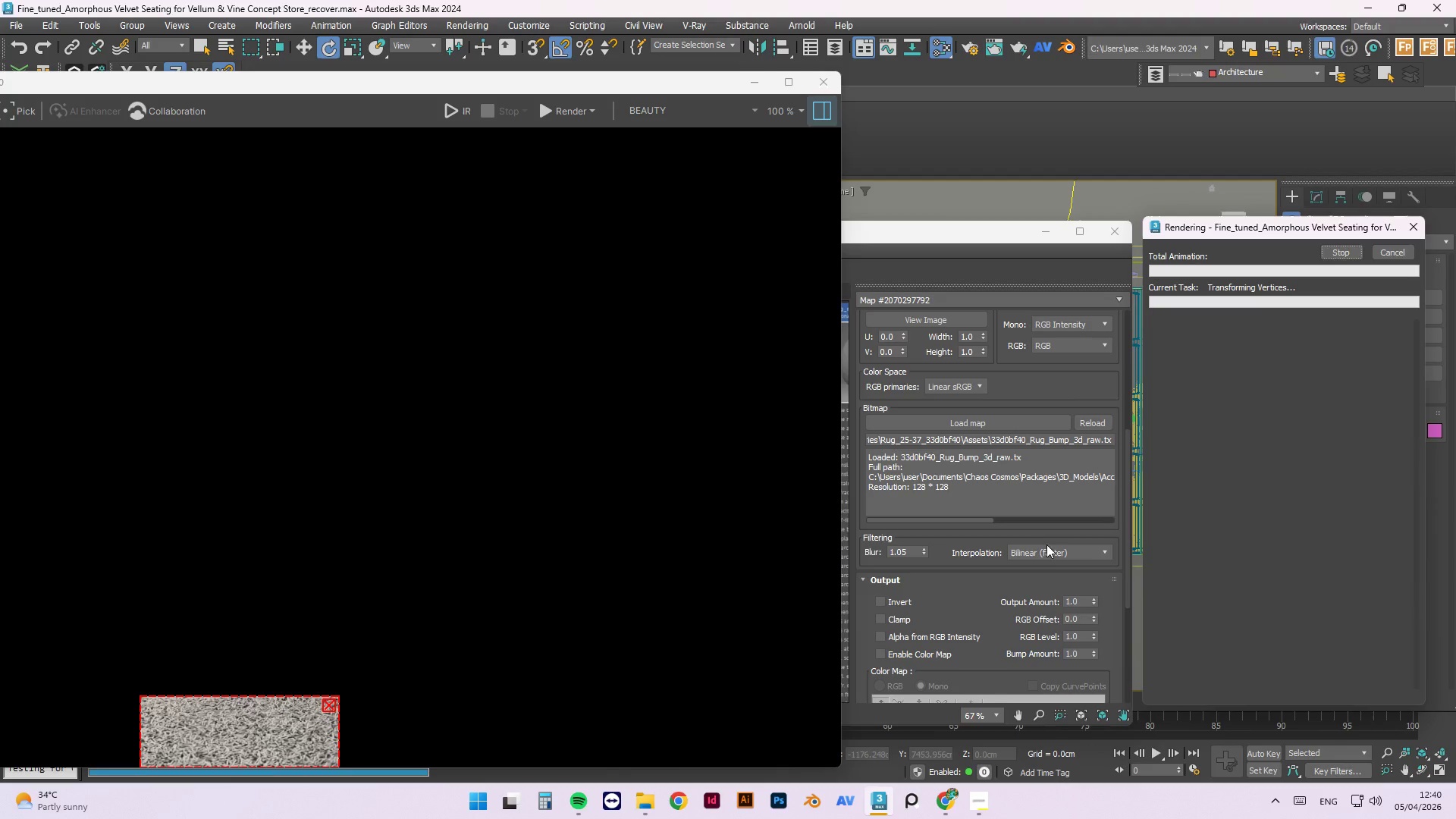 
left_click([976, 810])